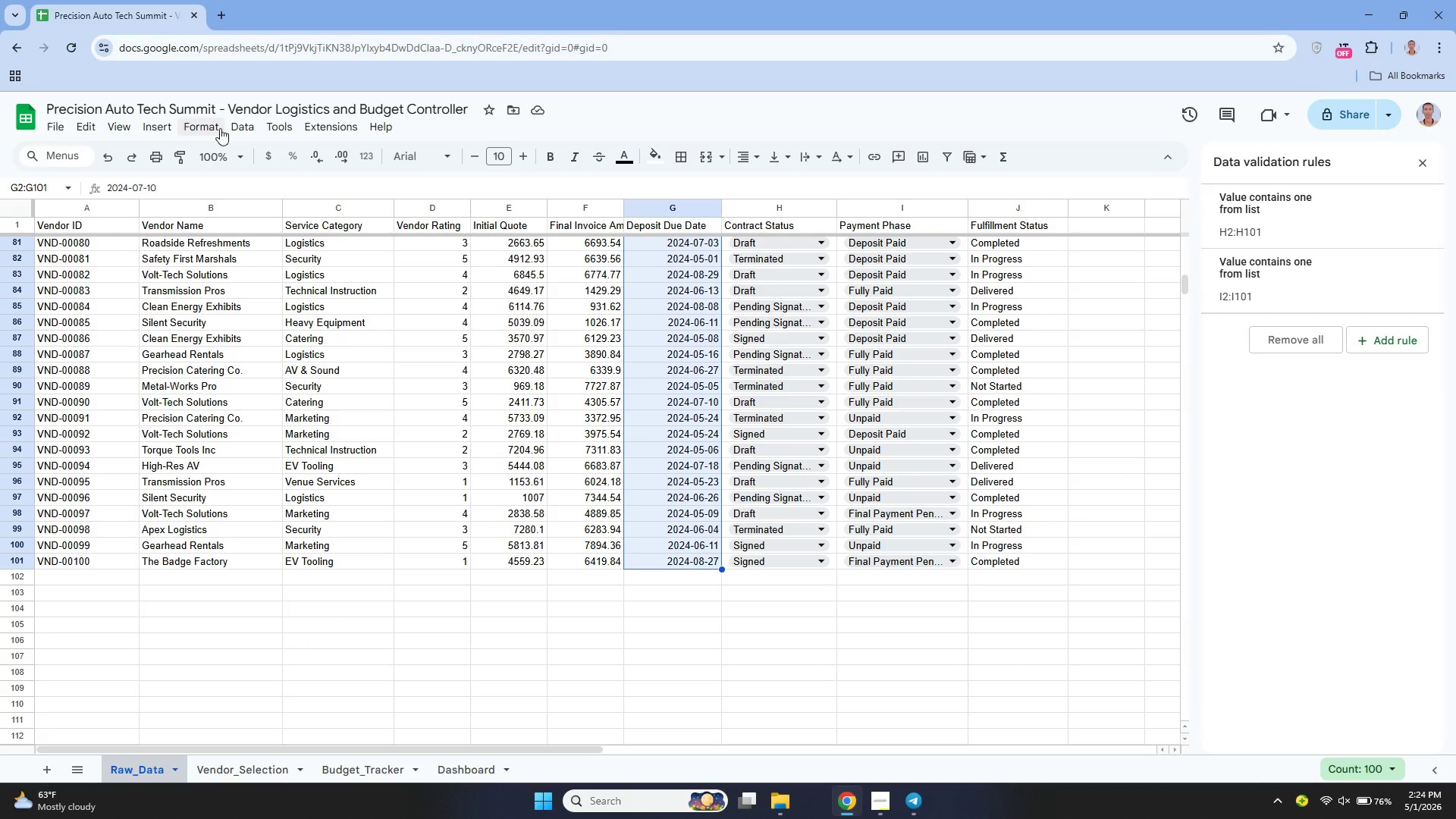 
left_click([221, 128])
 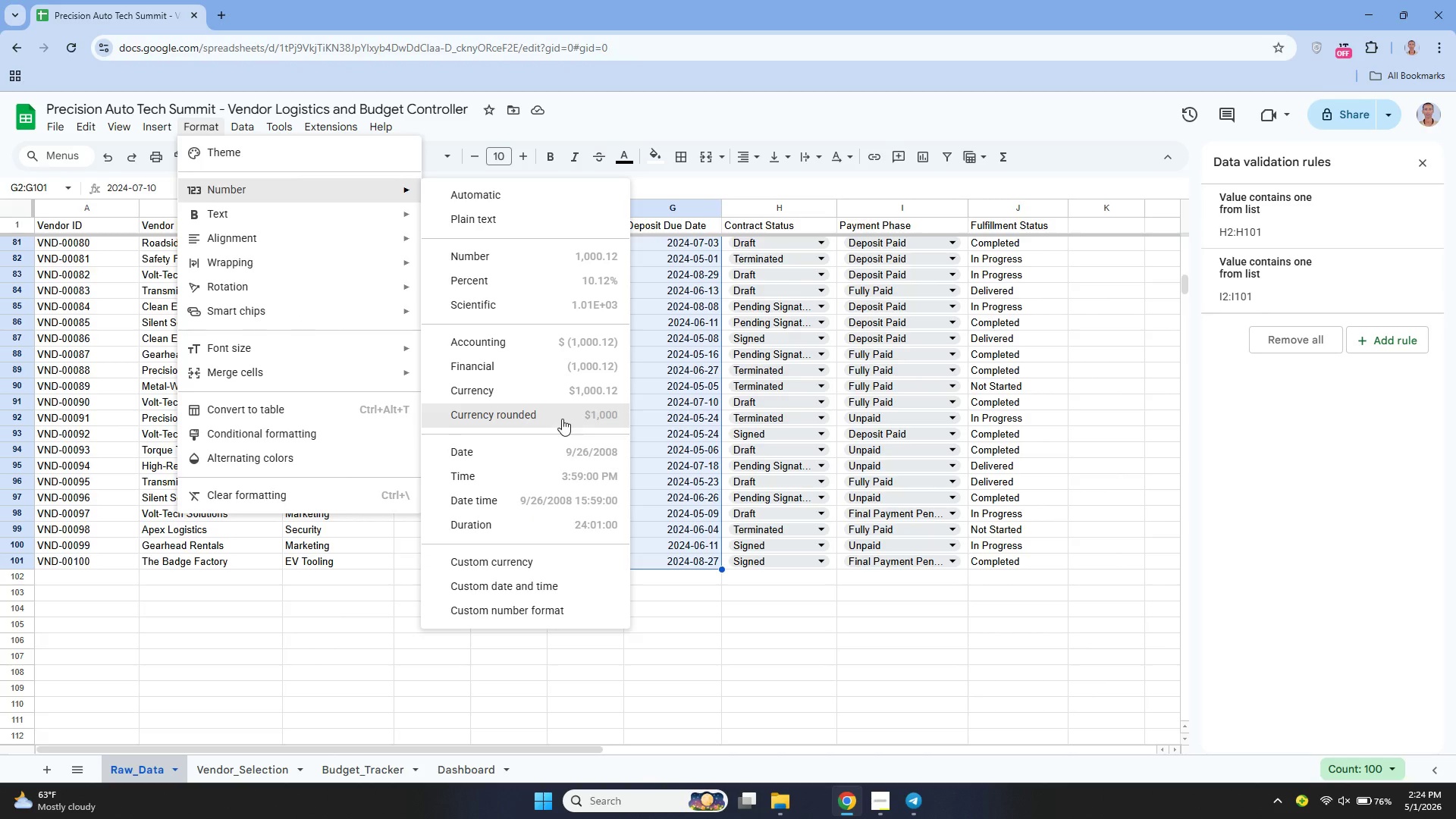 
left_click([560, 452])
 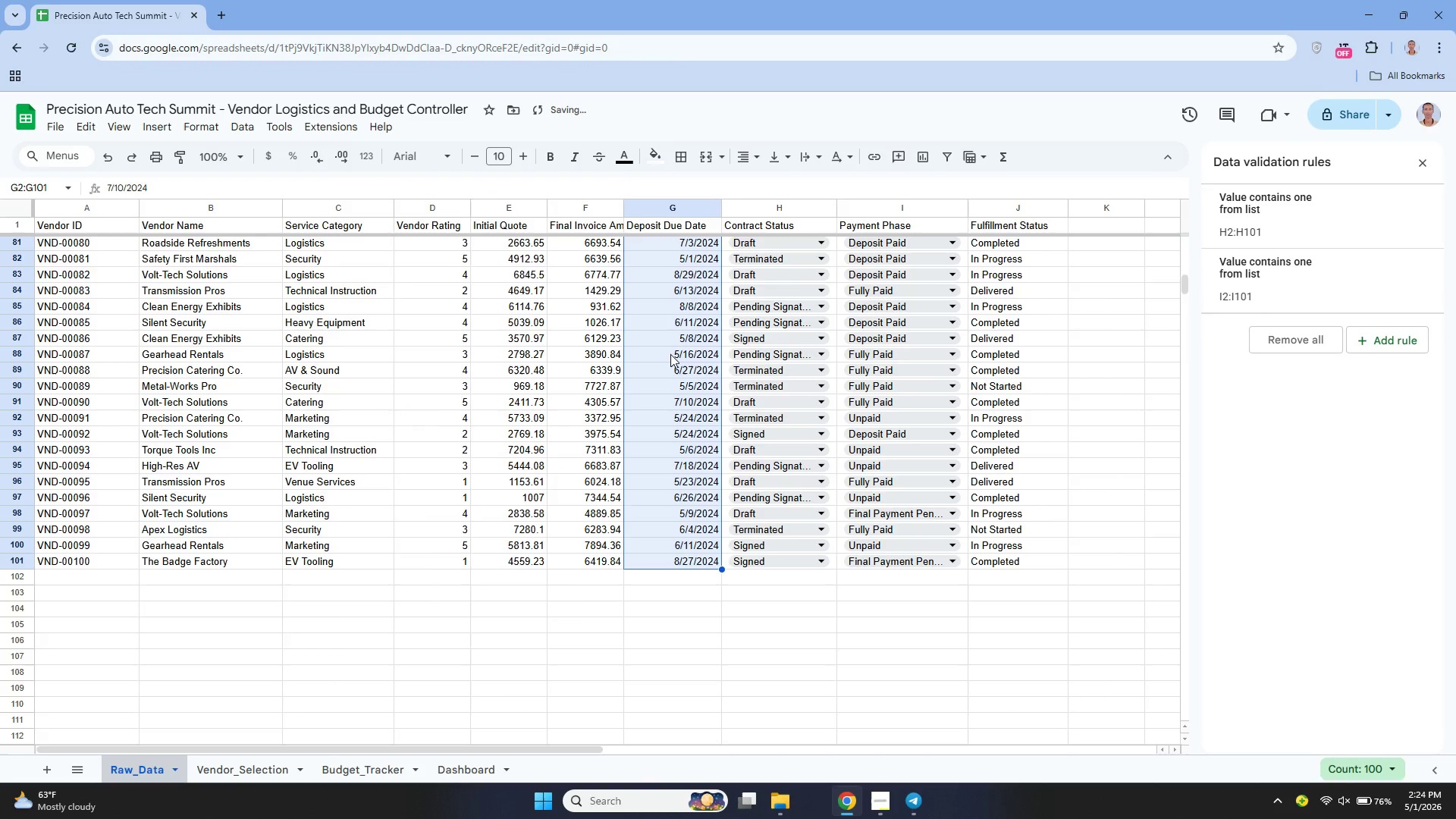 
scroll: coordinate [669, 355], scroll_direction: up, amount: 23.0
 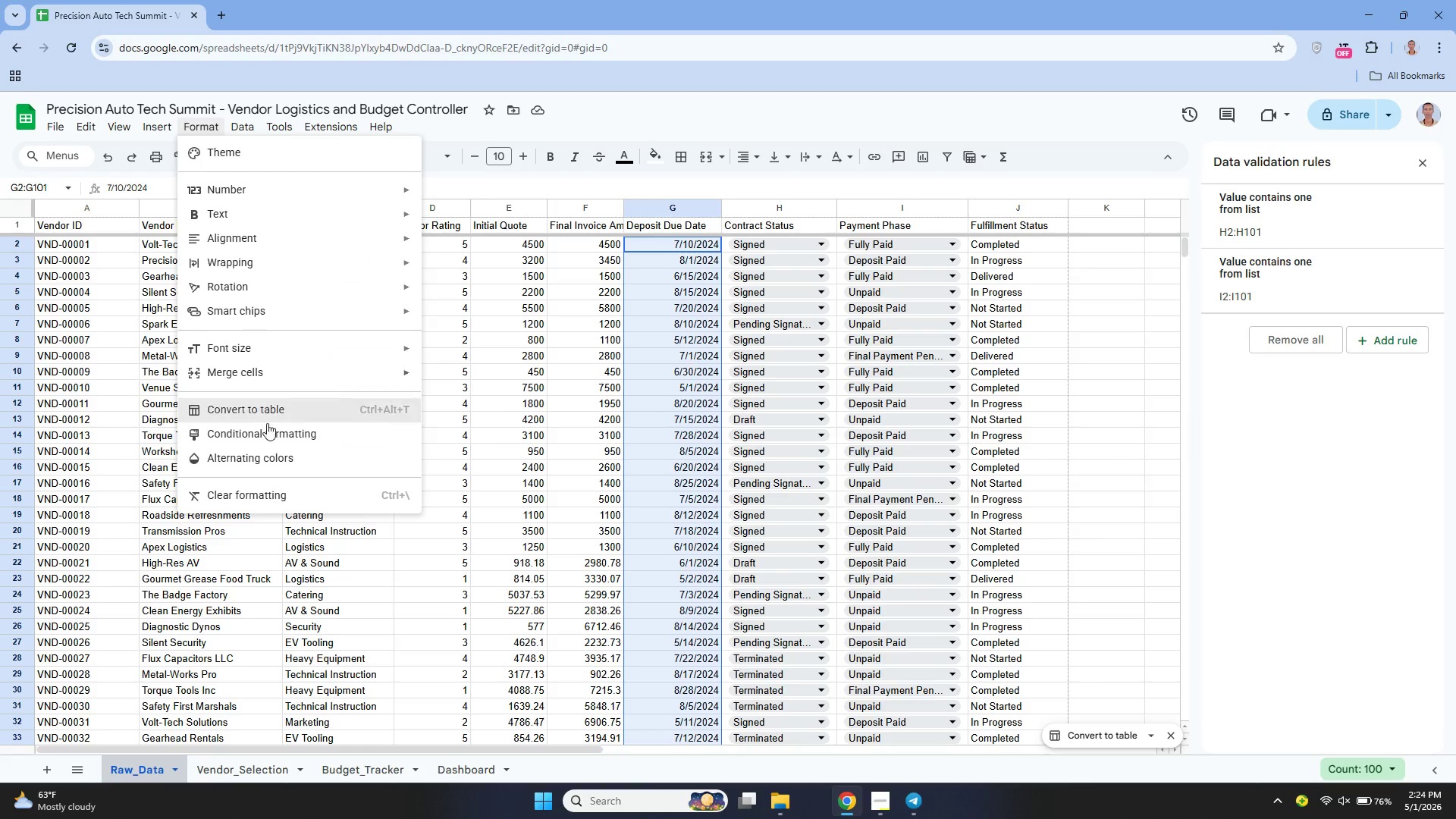 
left_click([270, 432])
 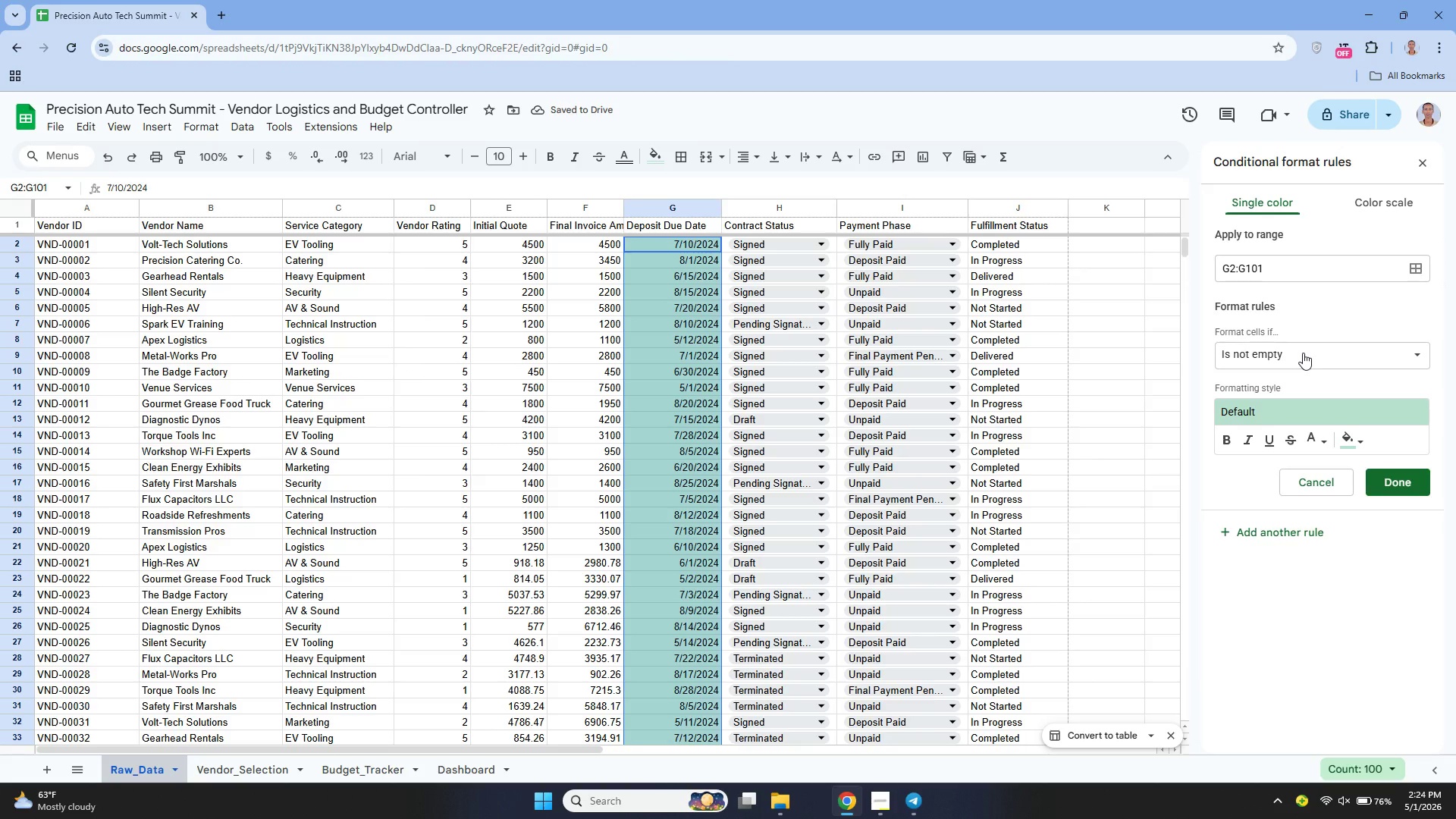 
left_click([1303, 353])
 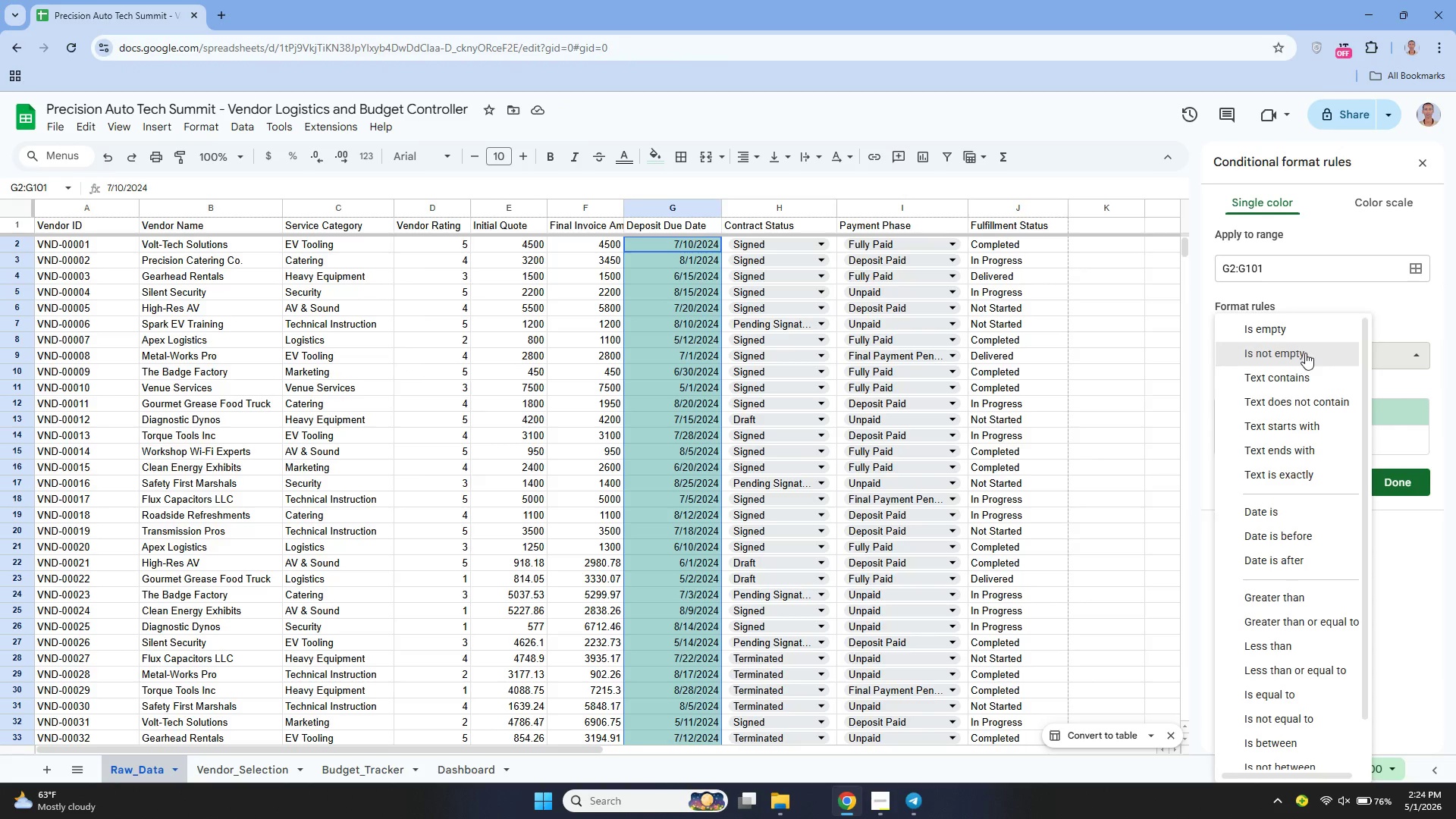 
scroll: coordinate [1325, 525], scroll_direction: down, amount: 7.0
 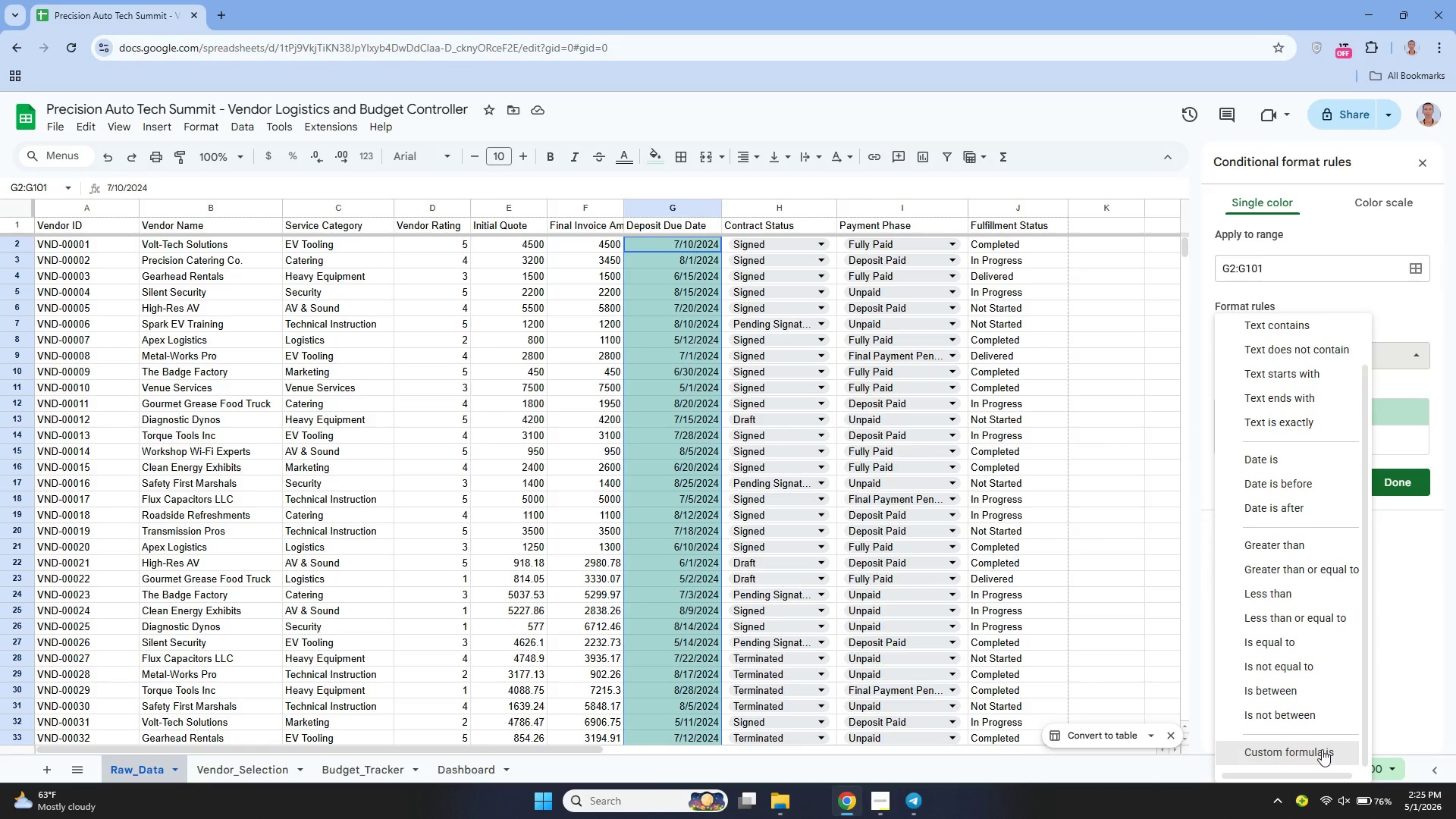 
left_click([1322, 749])
 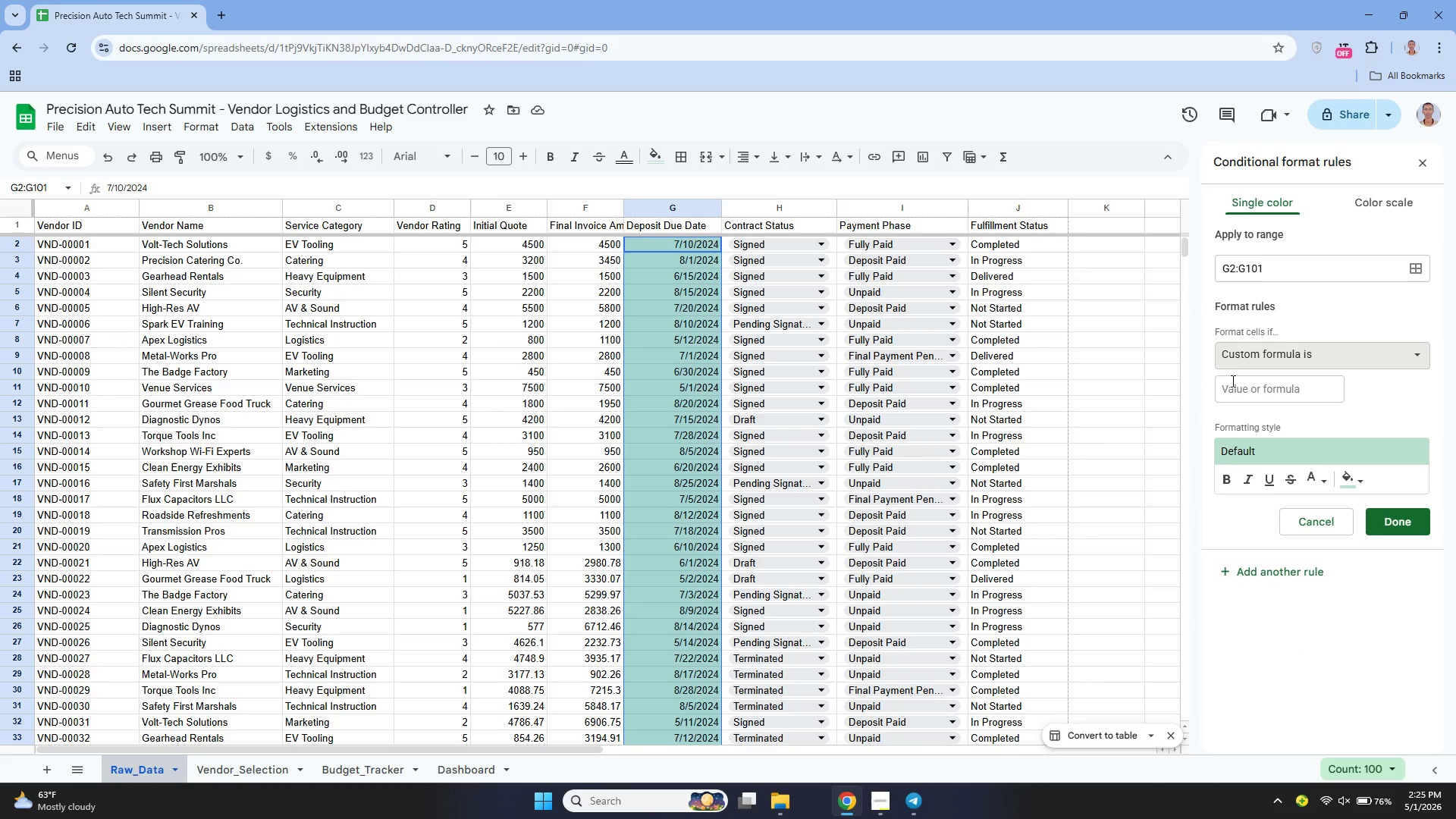 
left_click([1232, 382])
 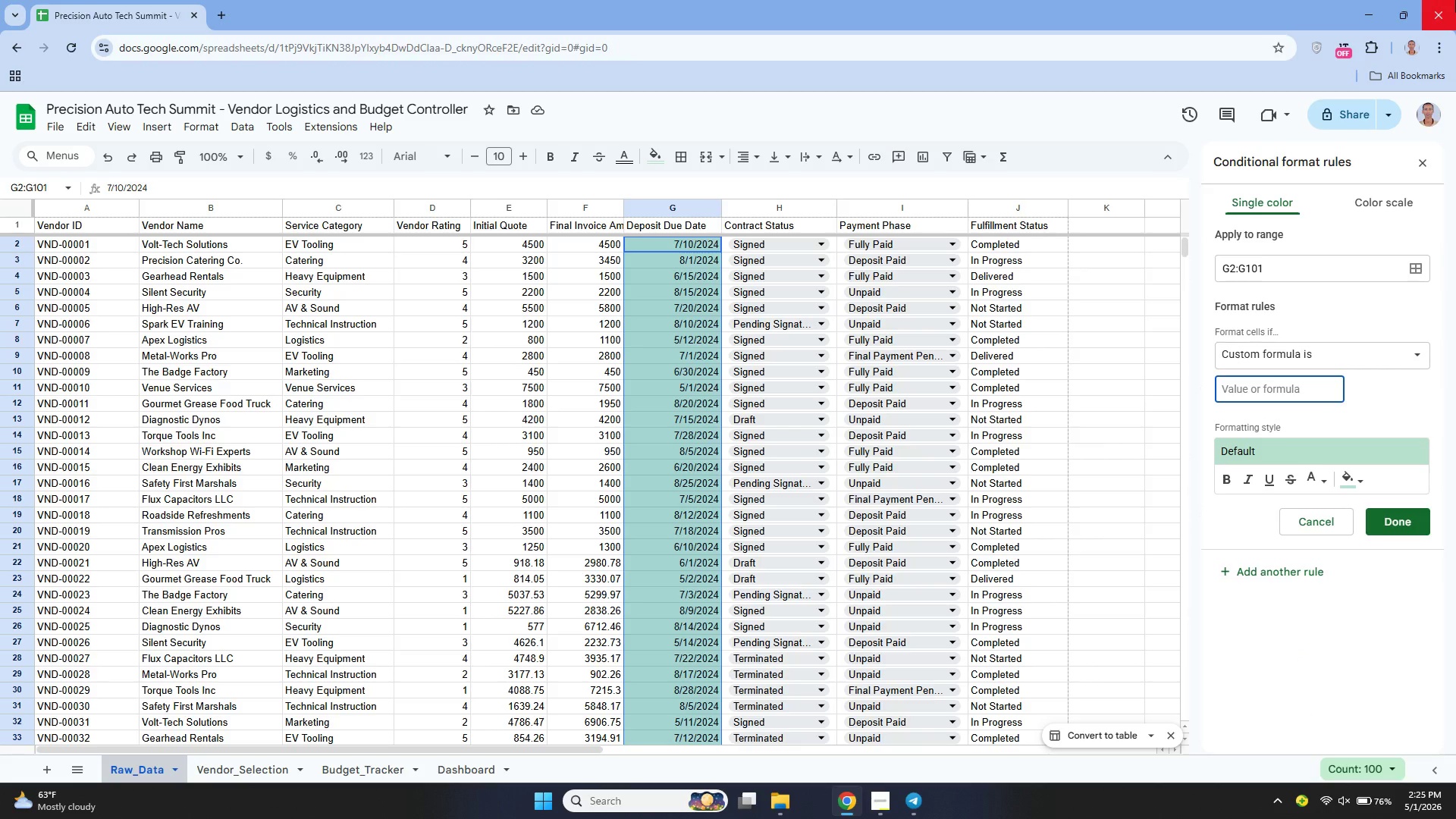 
type(=AND(G2,[Delete])
key(Backspace)
type(<>"", G2 < TODAY()))
 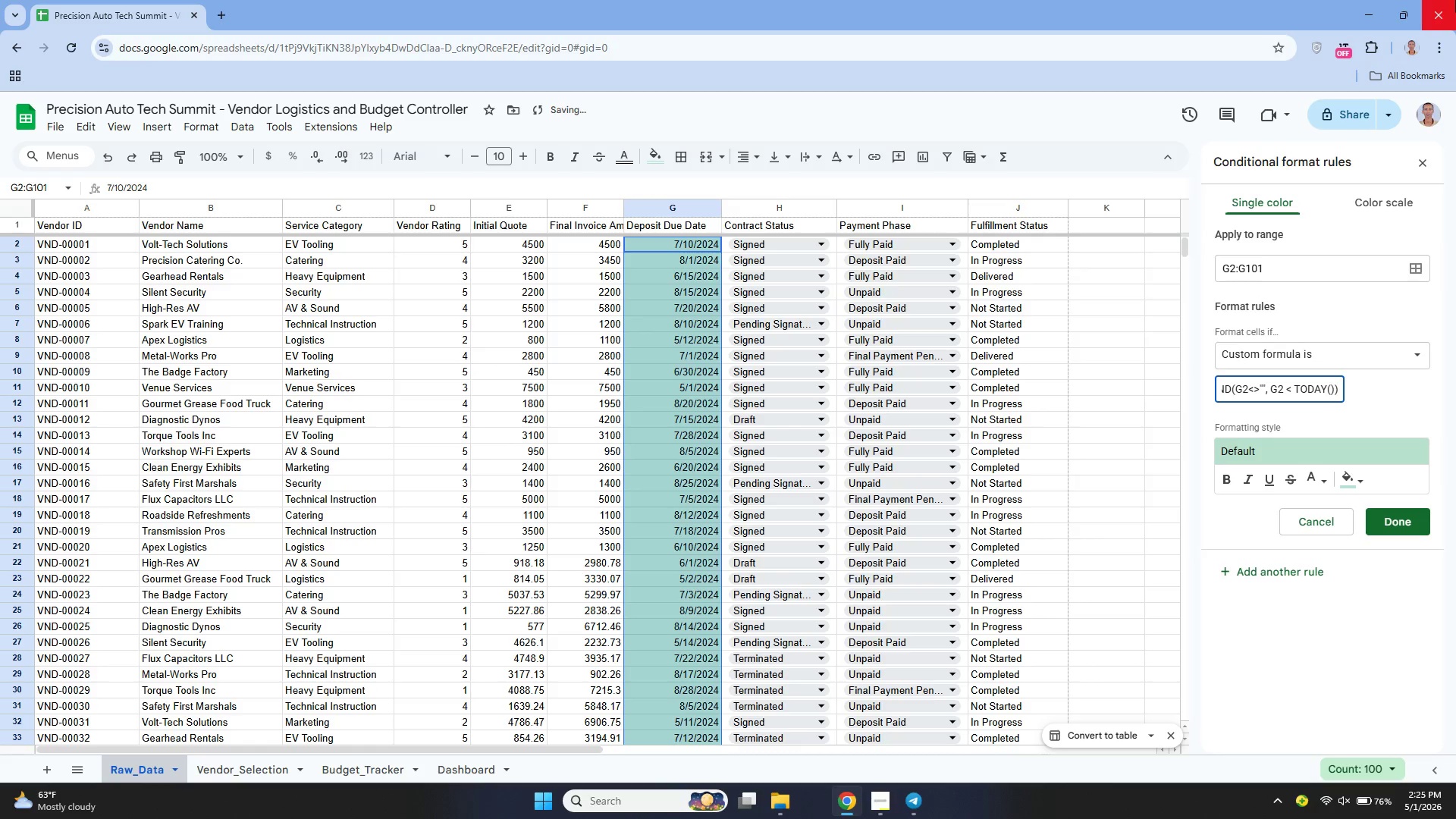 
left_click([1354, 401])
 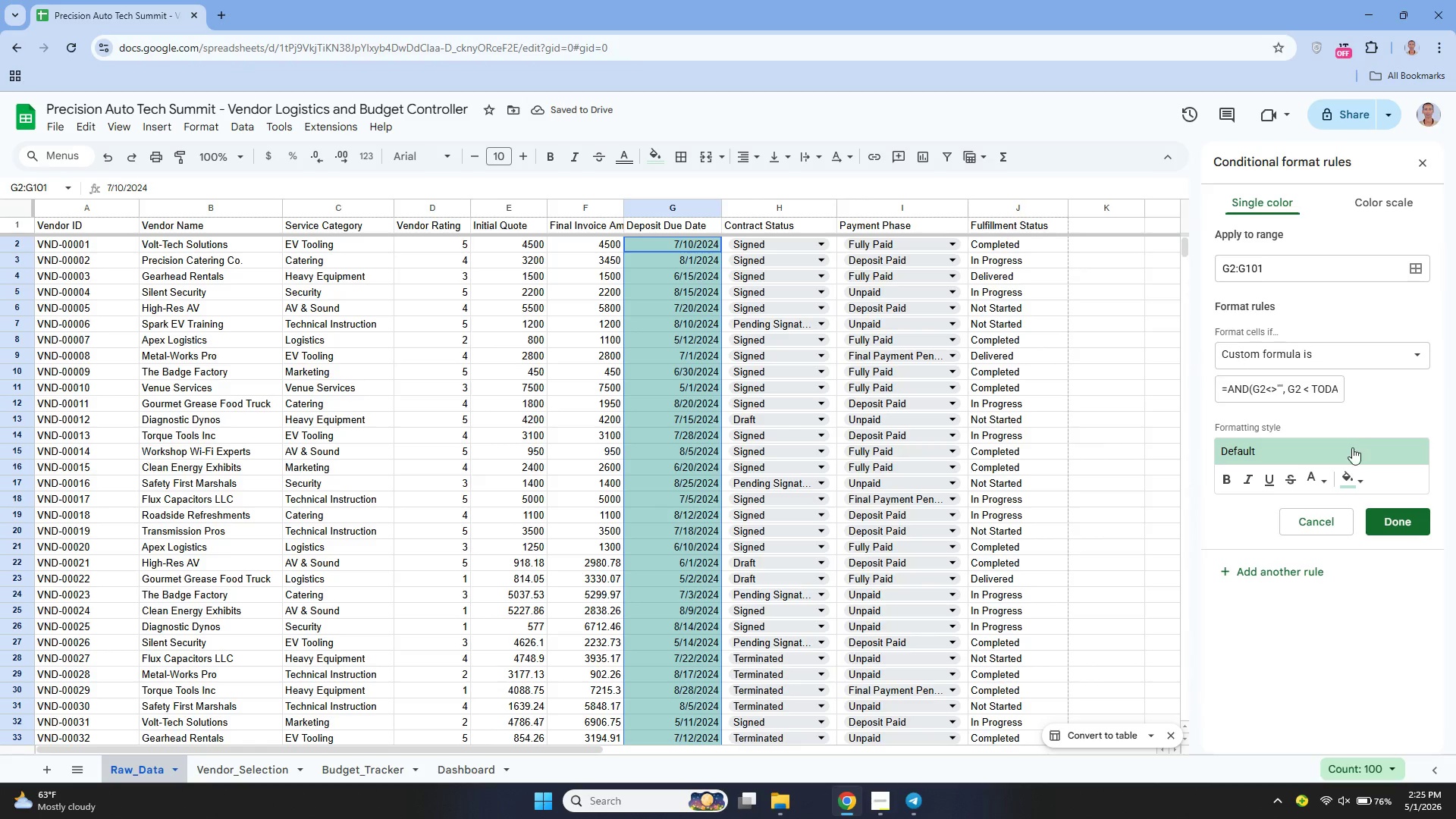 
left_click([1351, 472])
 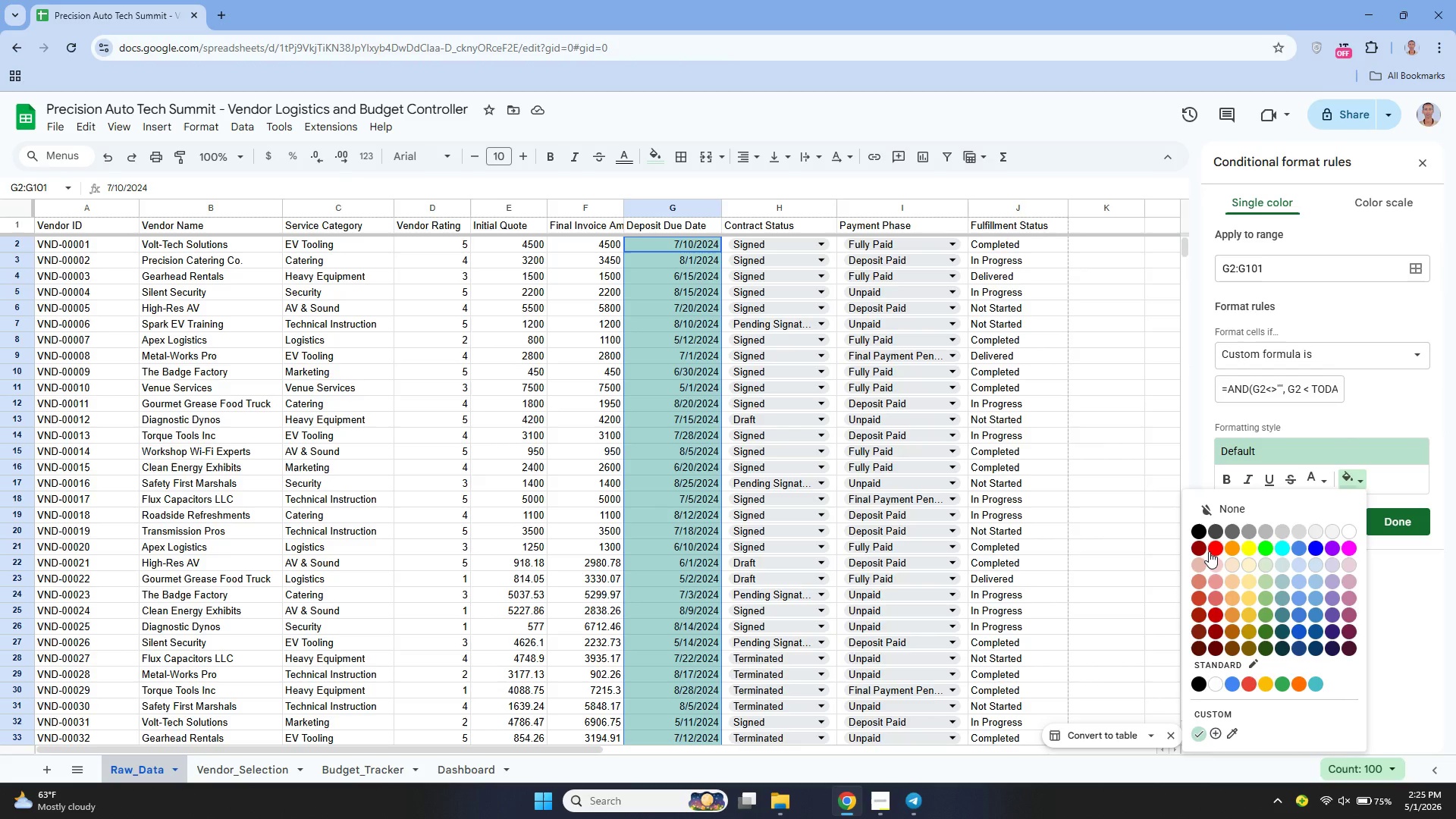 
left_click([1213, 548])
 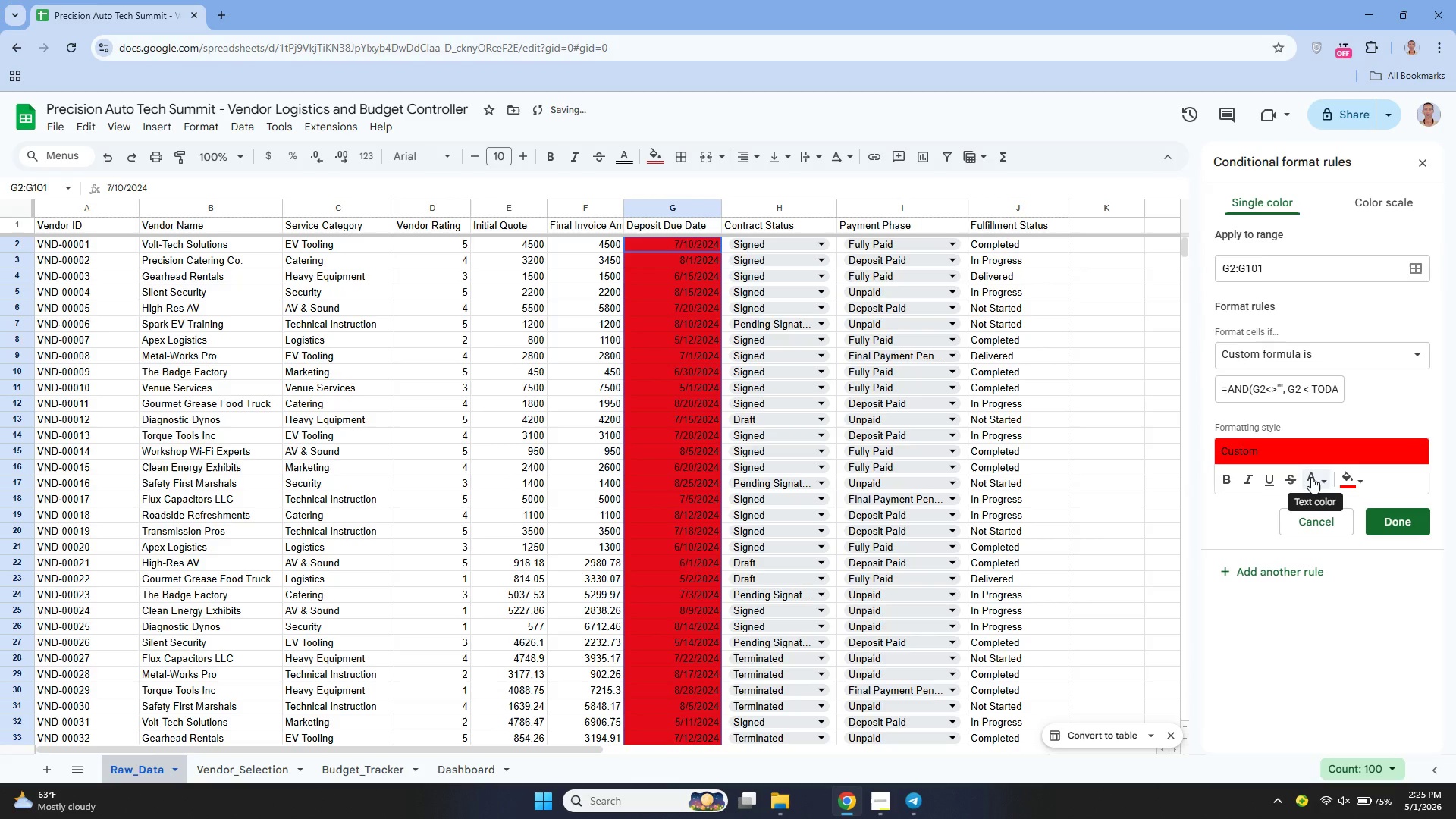 
left_click([1312, 477])
 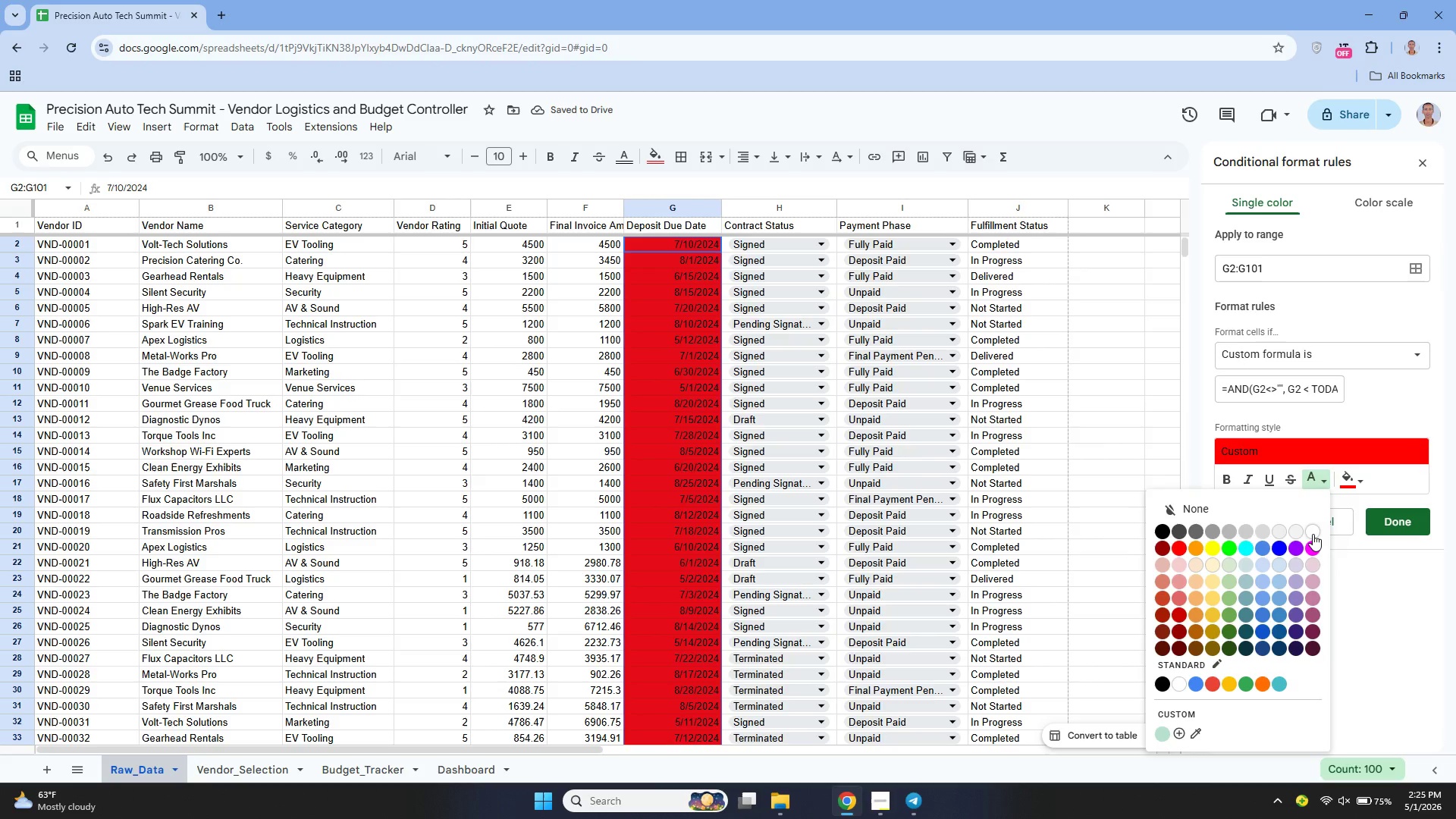 
left_click([1313, 534])
 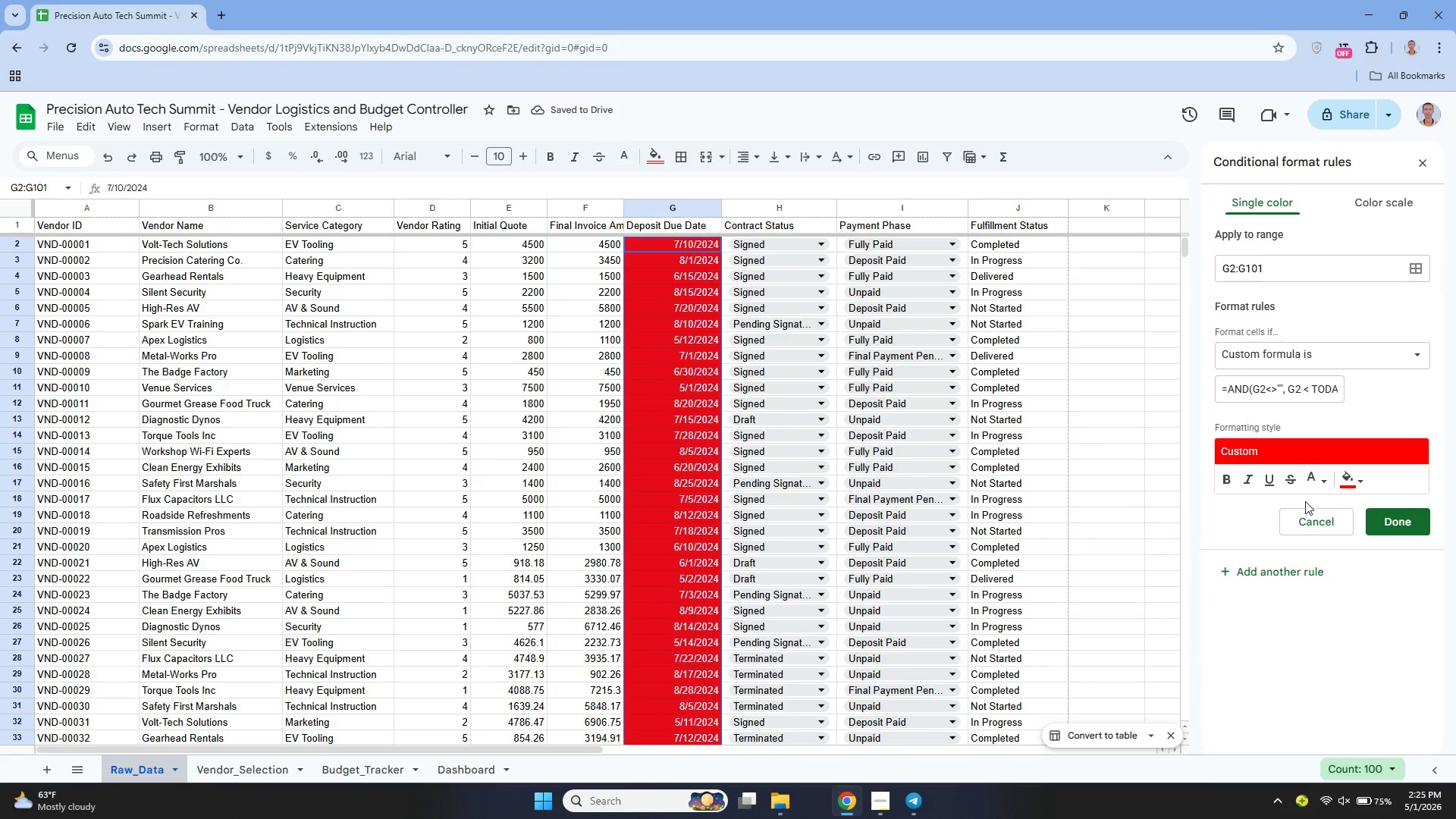 
wait(6.11)
 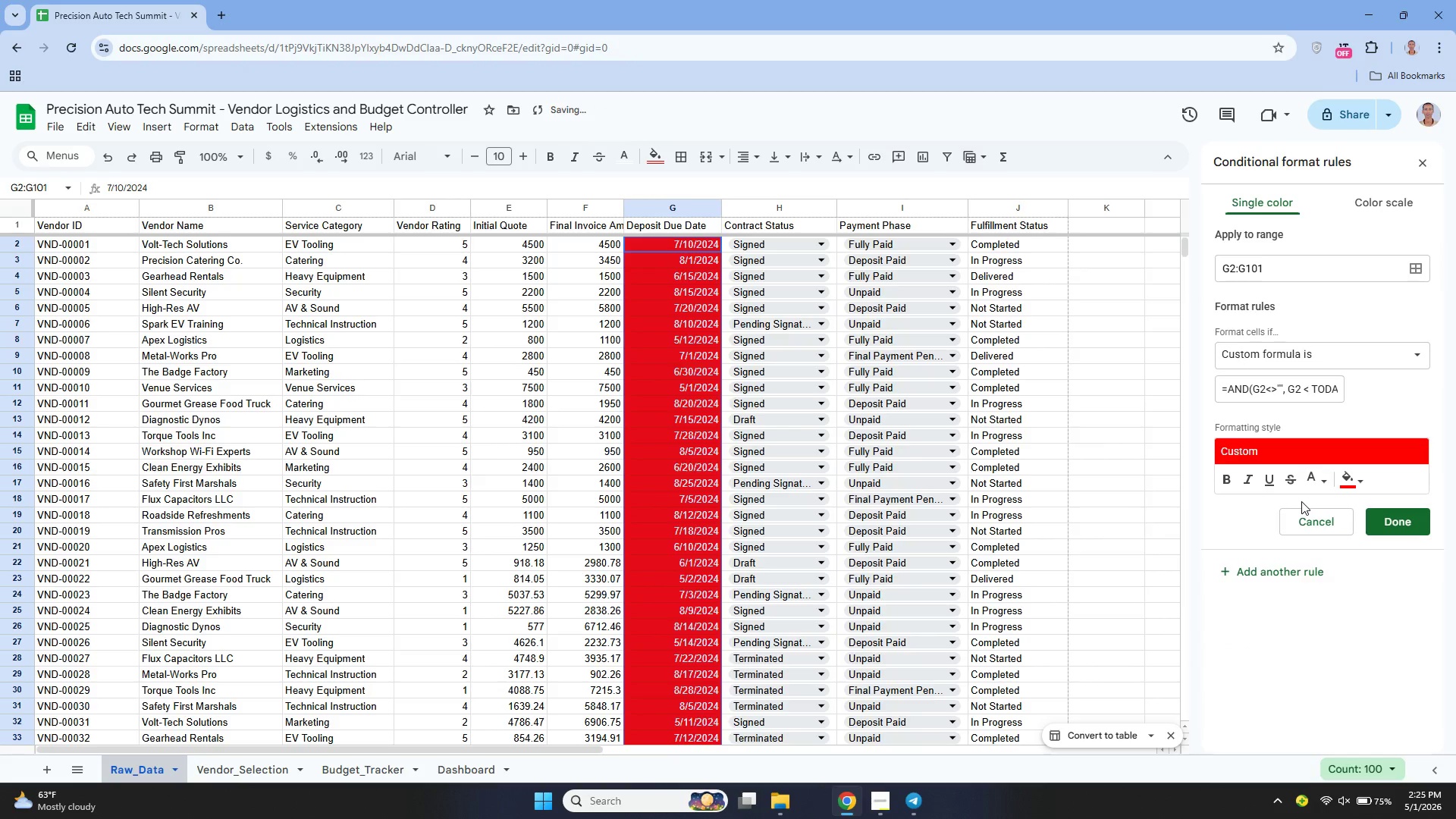 
left_click([1385, 521])
 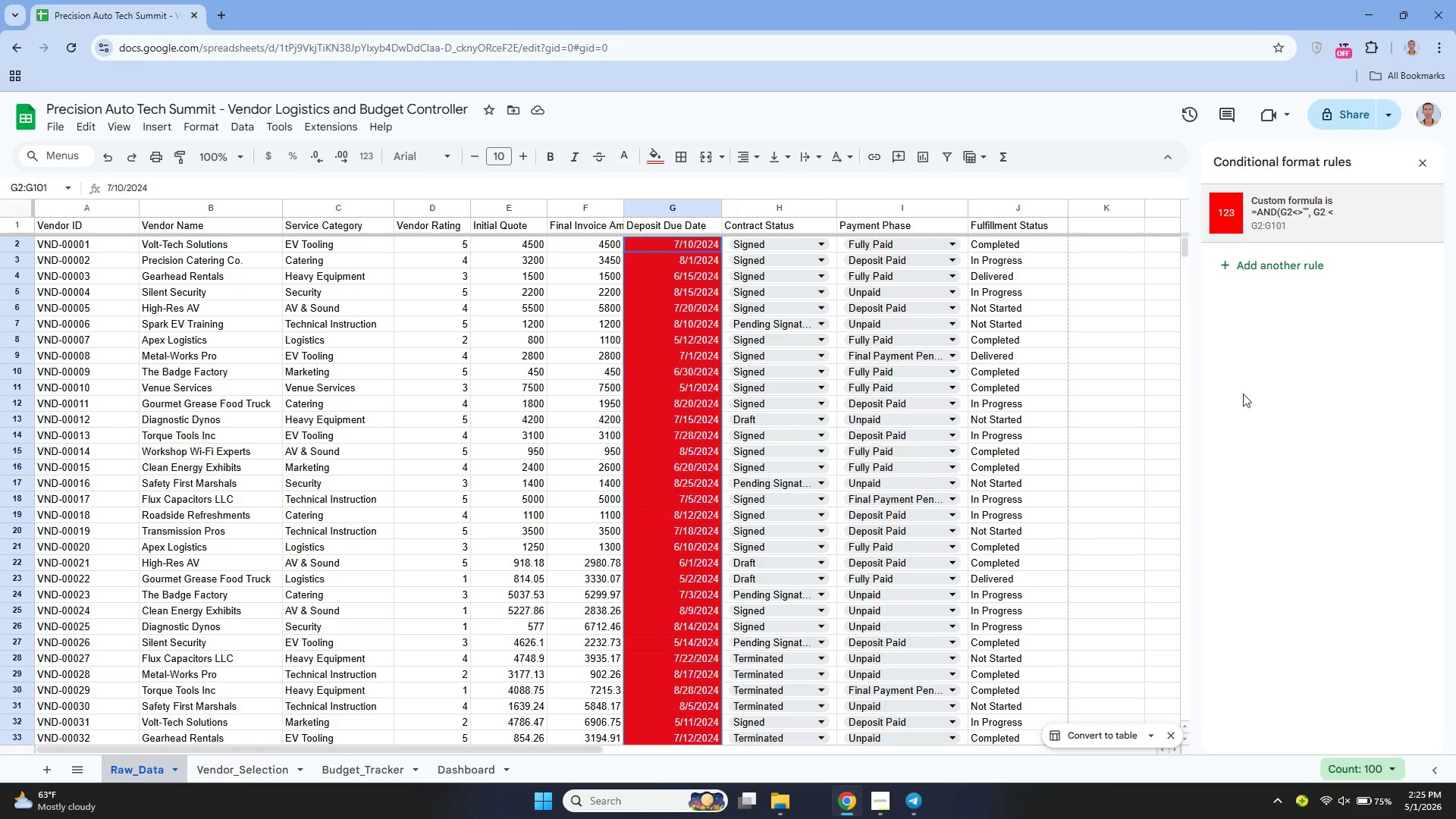 
left_click([1257, 270])
 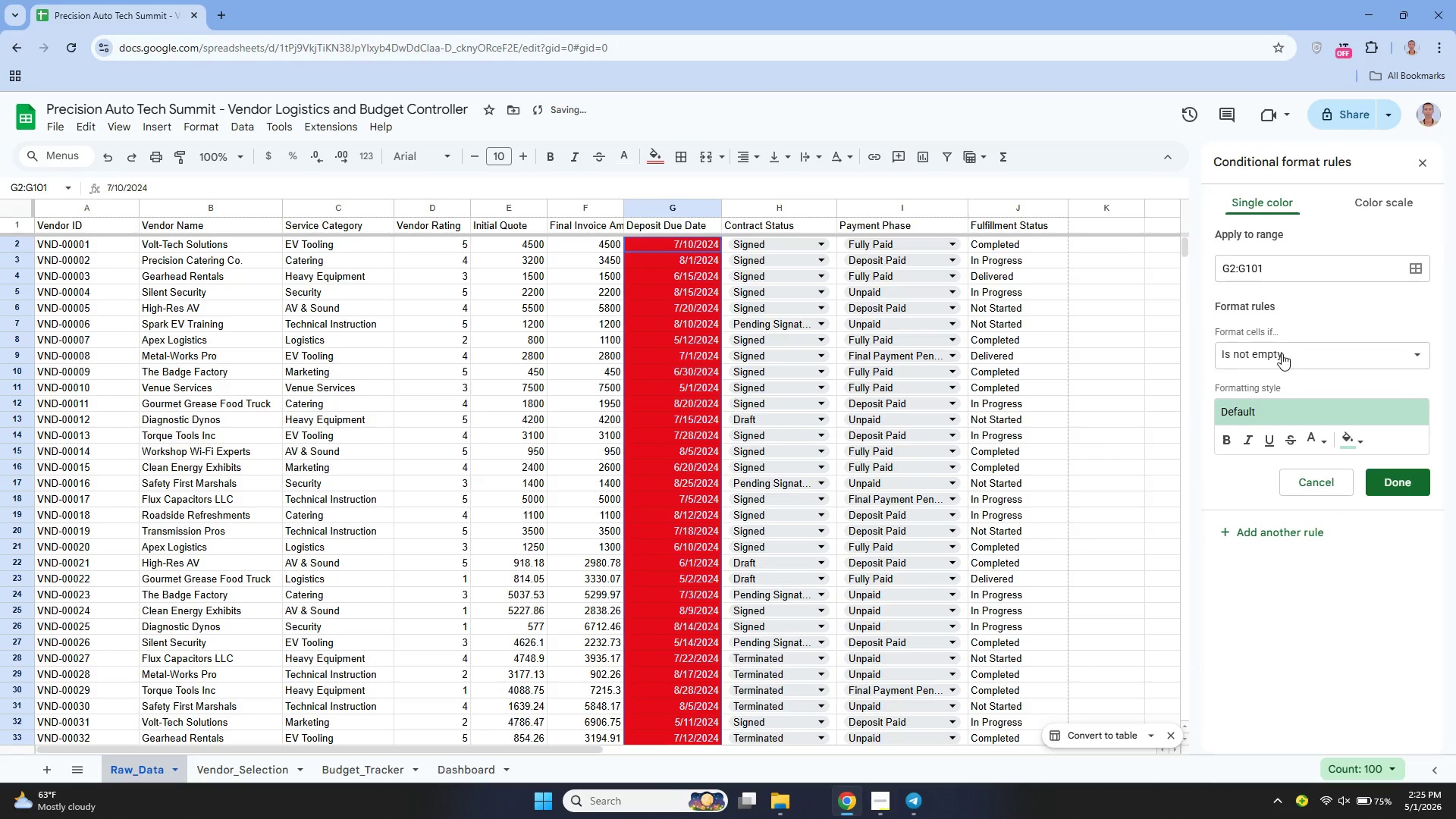 
left_click([1284, 358])
 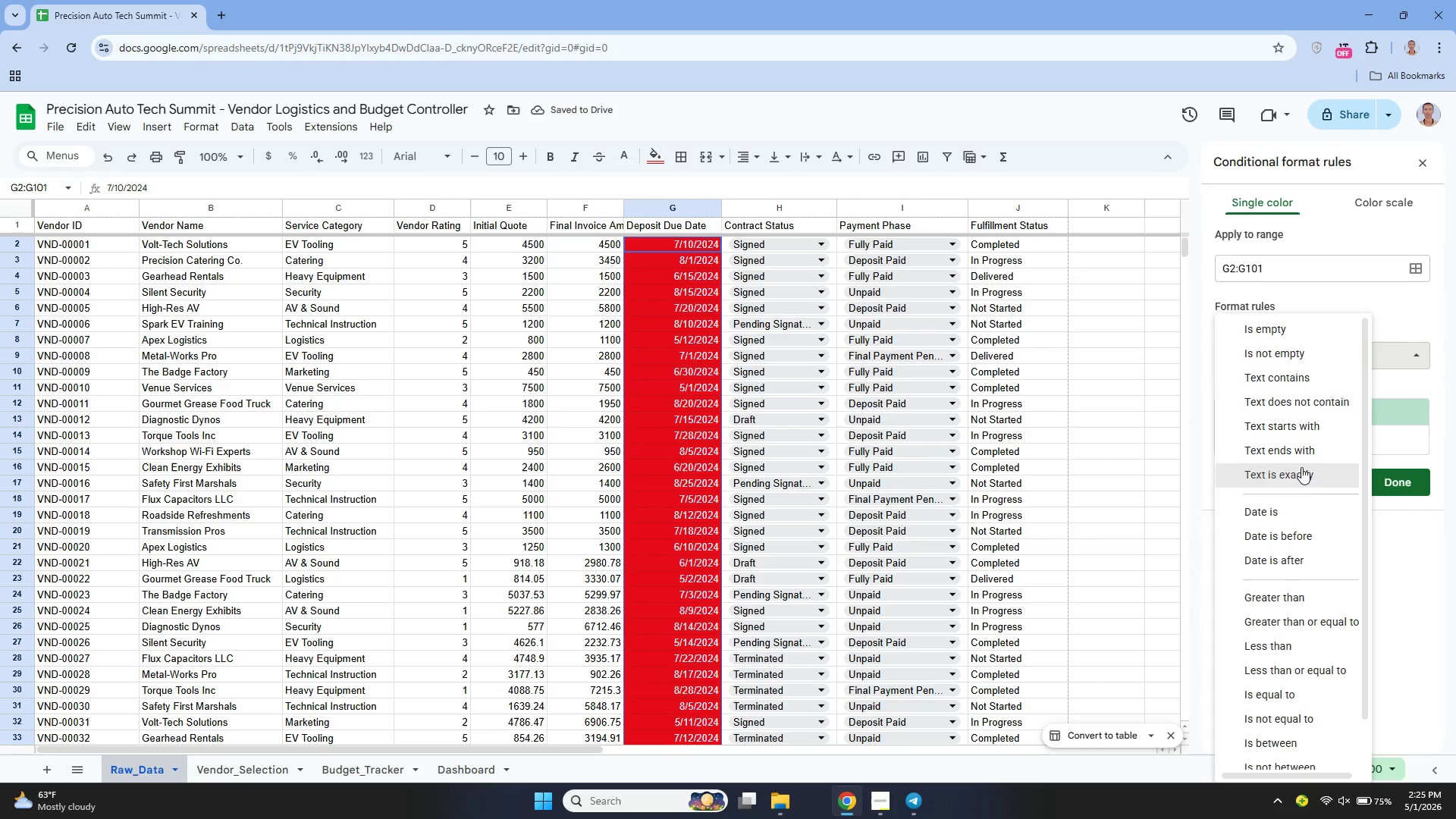 
scroll: coordinate [1304, 475], scroll_direction: down, amount: 4.0
 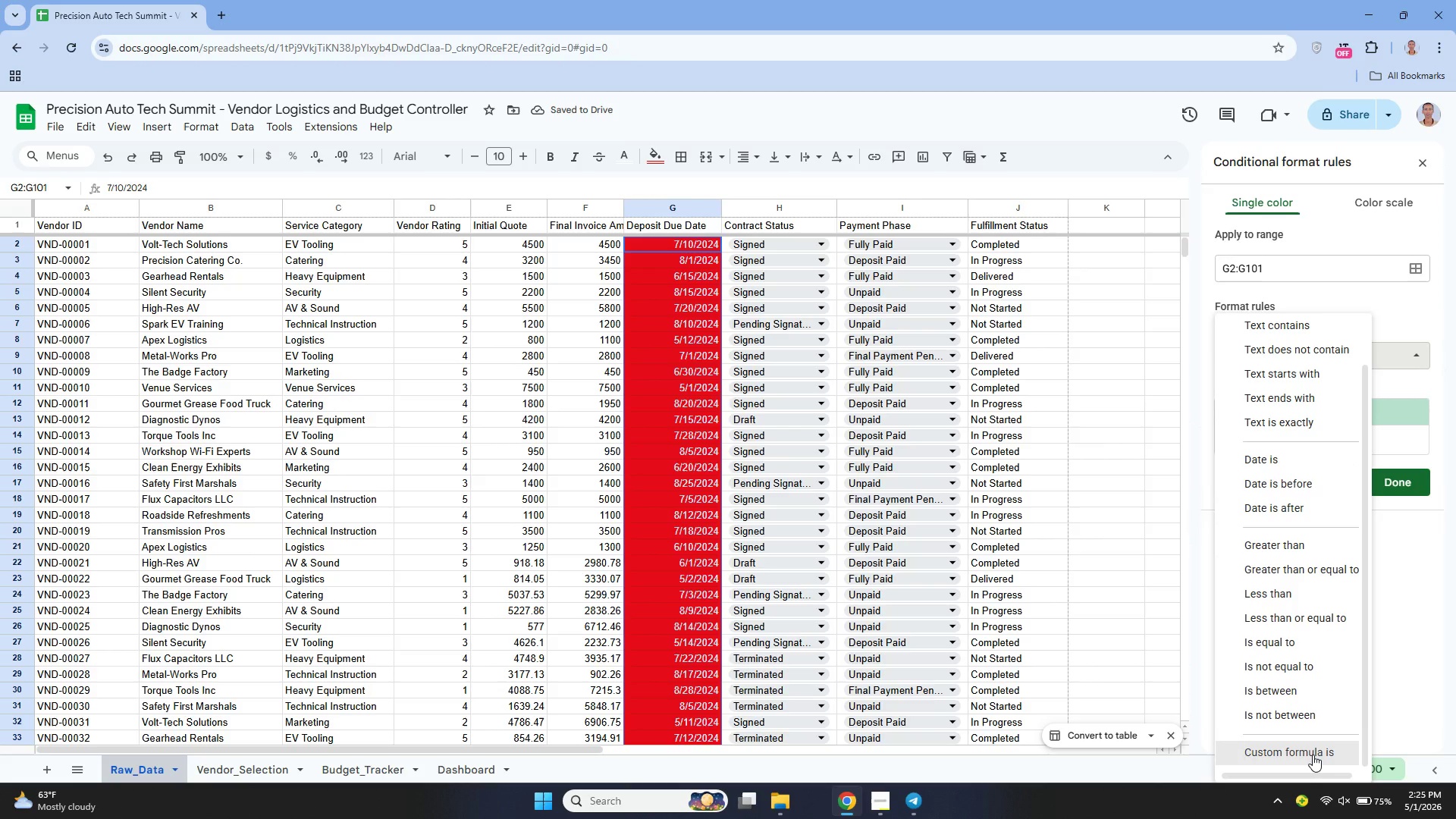 
left_click([1313, 754])
 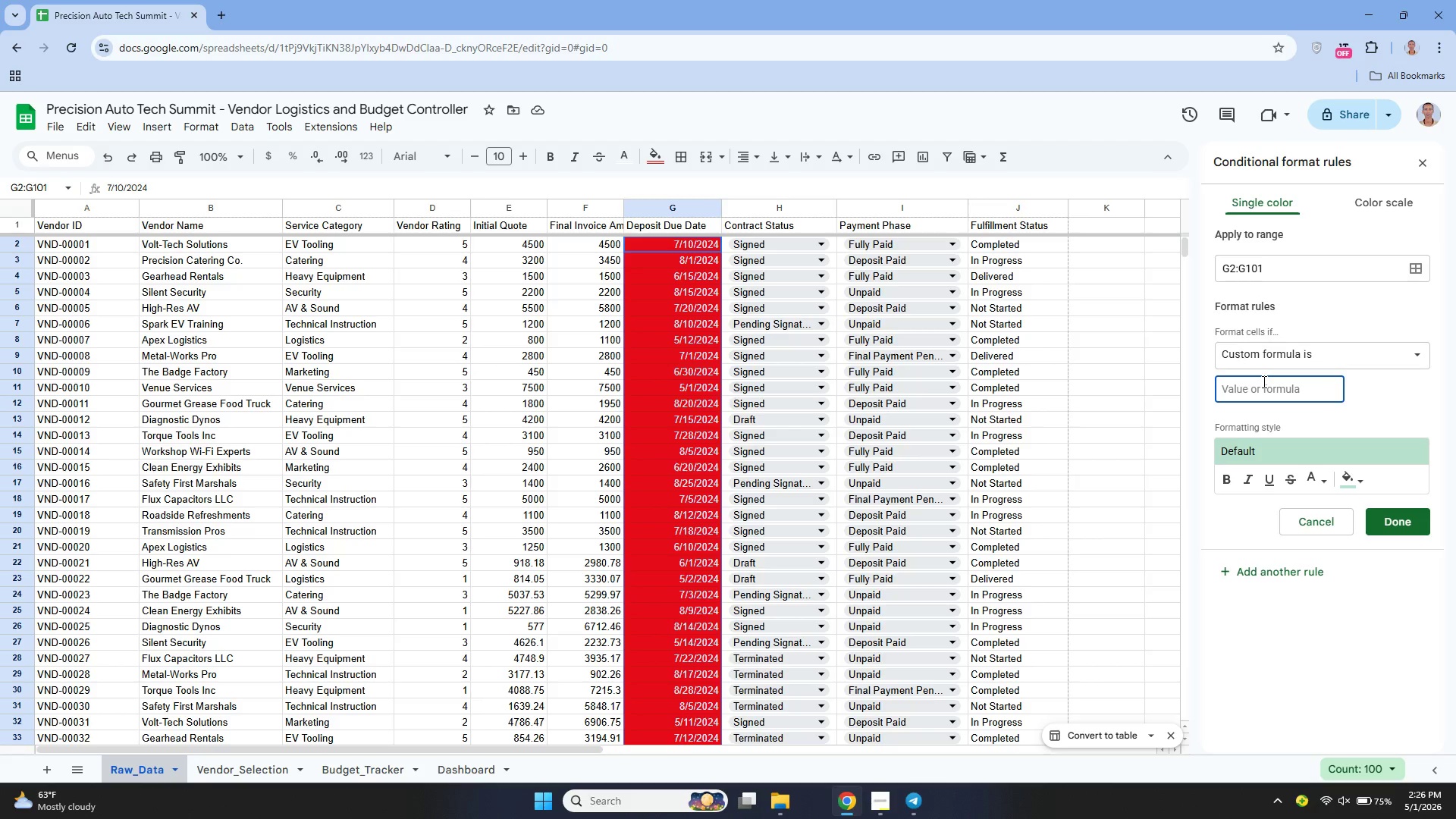 
wait(5.84)
 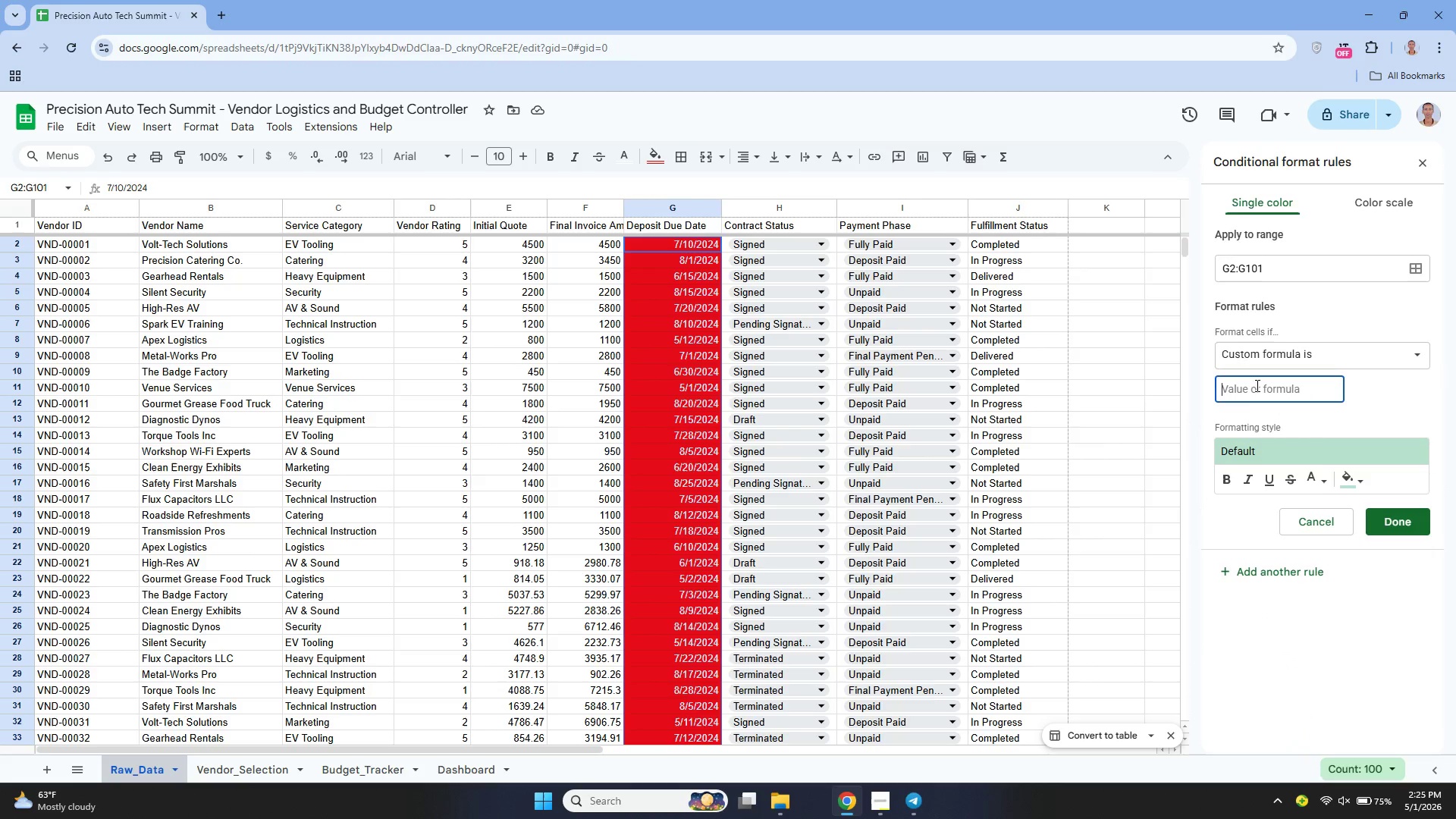 
type(=AND())
 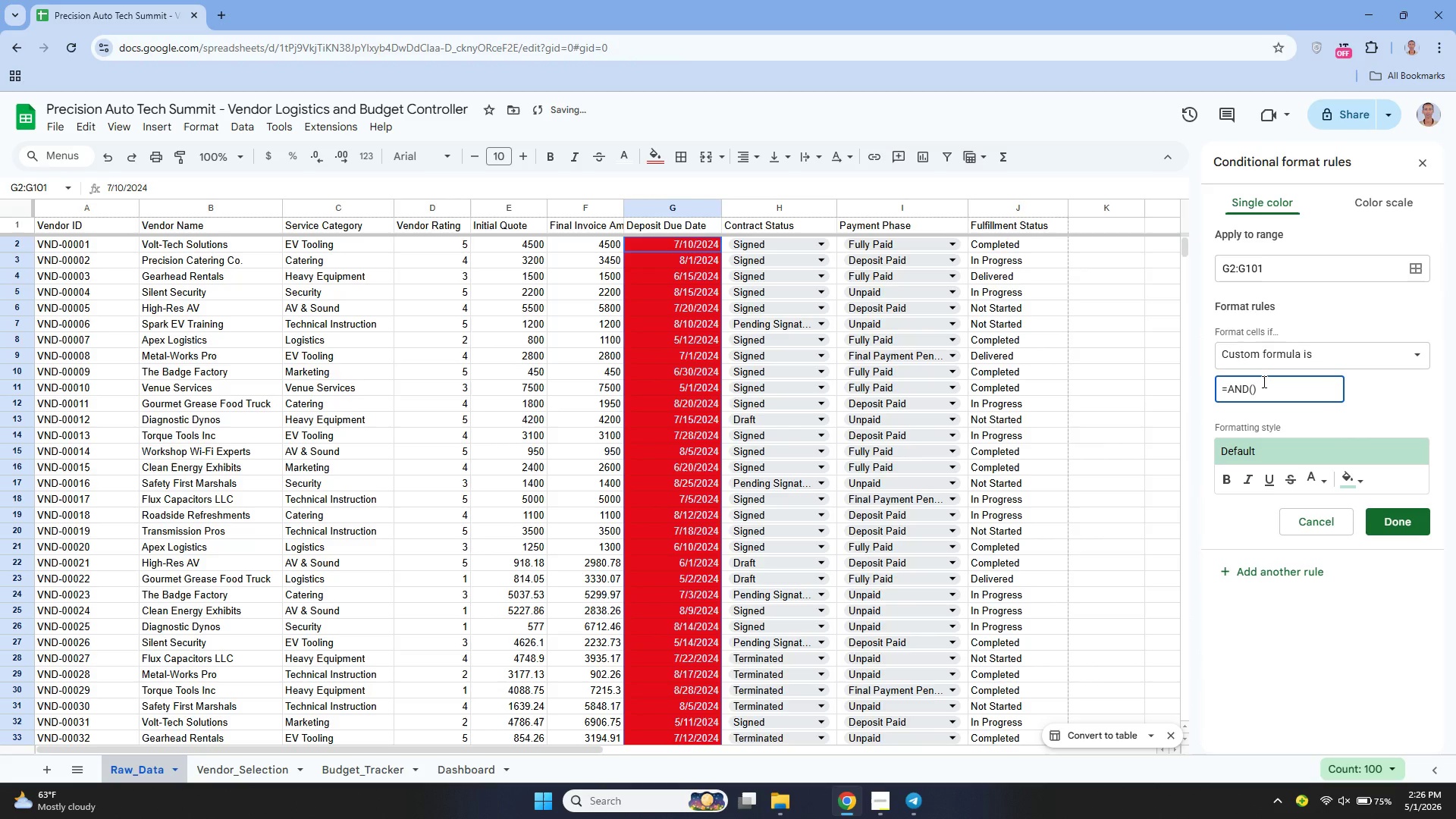 
key(ArrowLeft)
 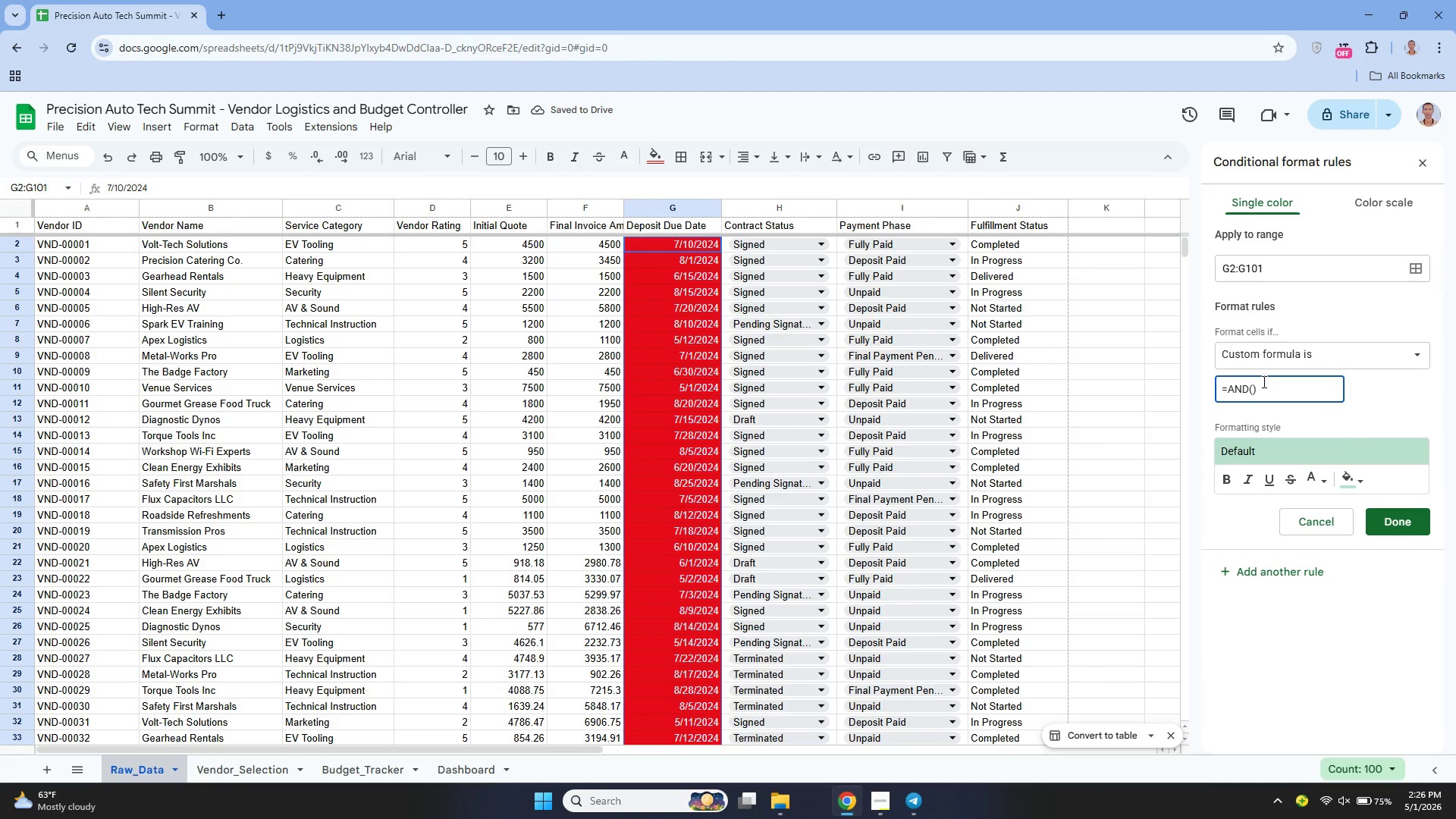 
type(G2 <>"", G2 >= TODAY(), G2 <= TODAY(0)
key(Backspace)
type()+7)
 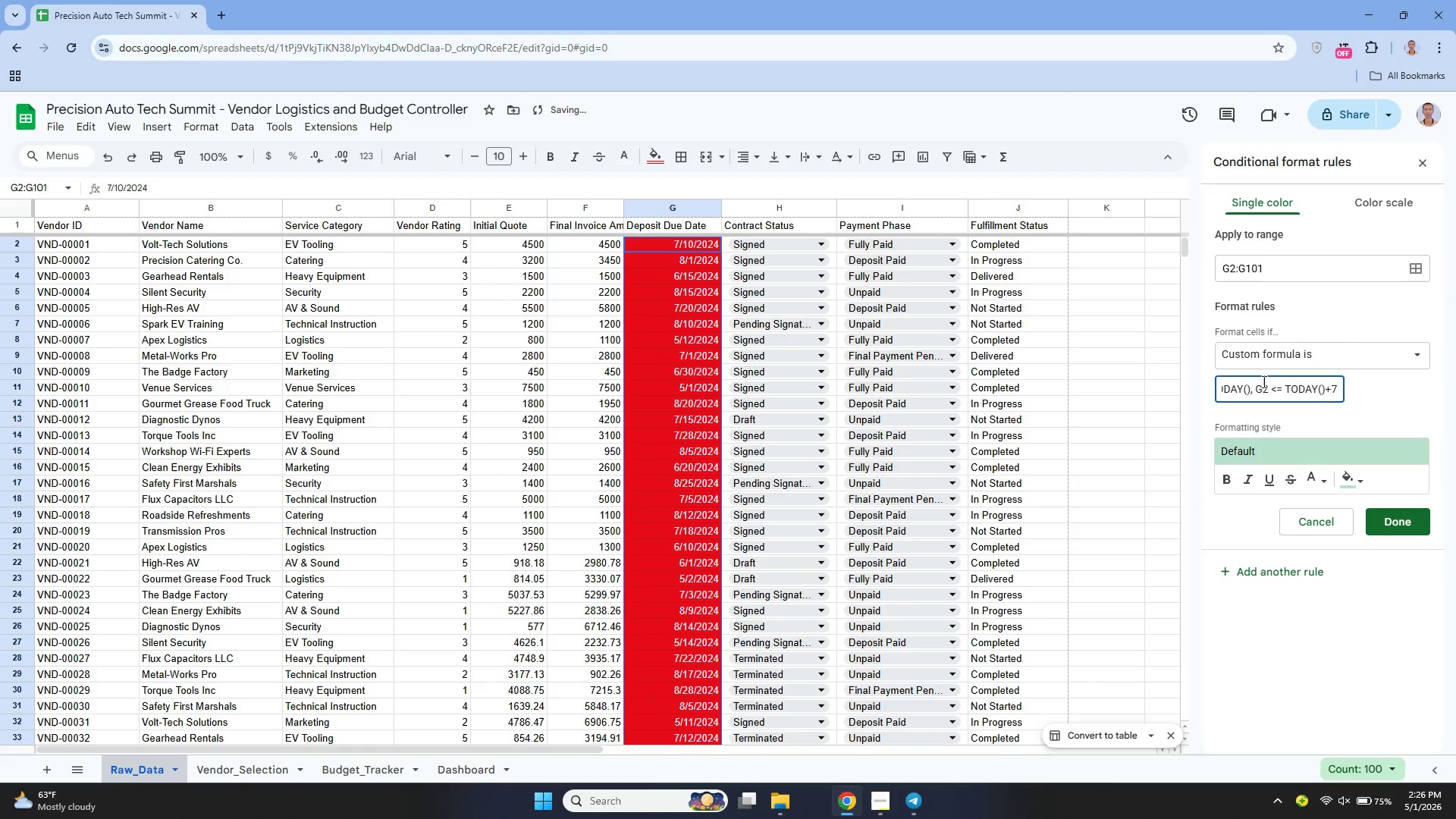 
left_click([1338, 476])
 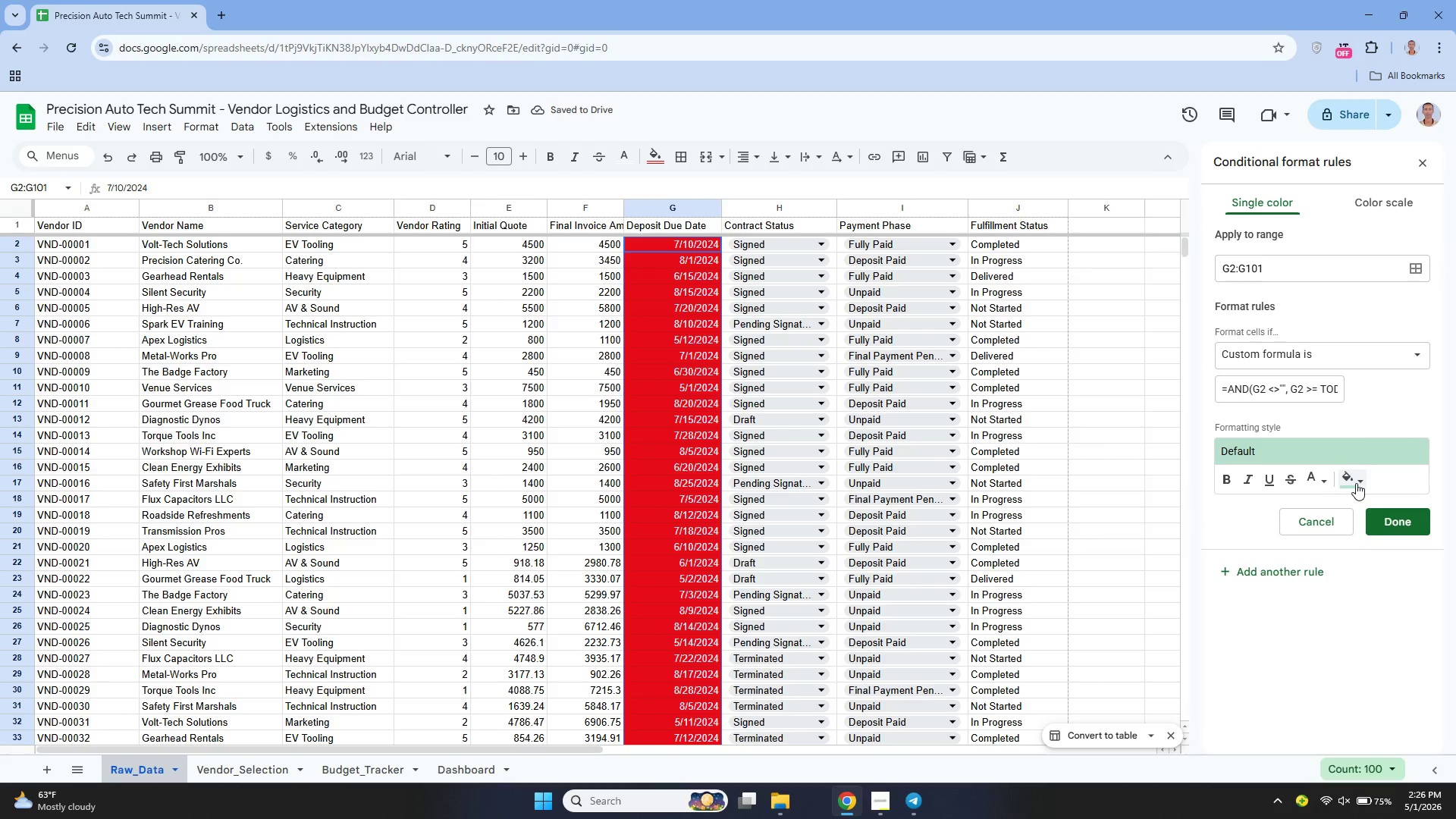 
left_click([1356, 483])
 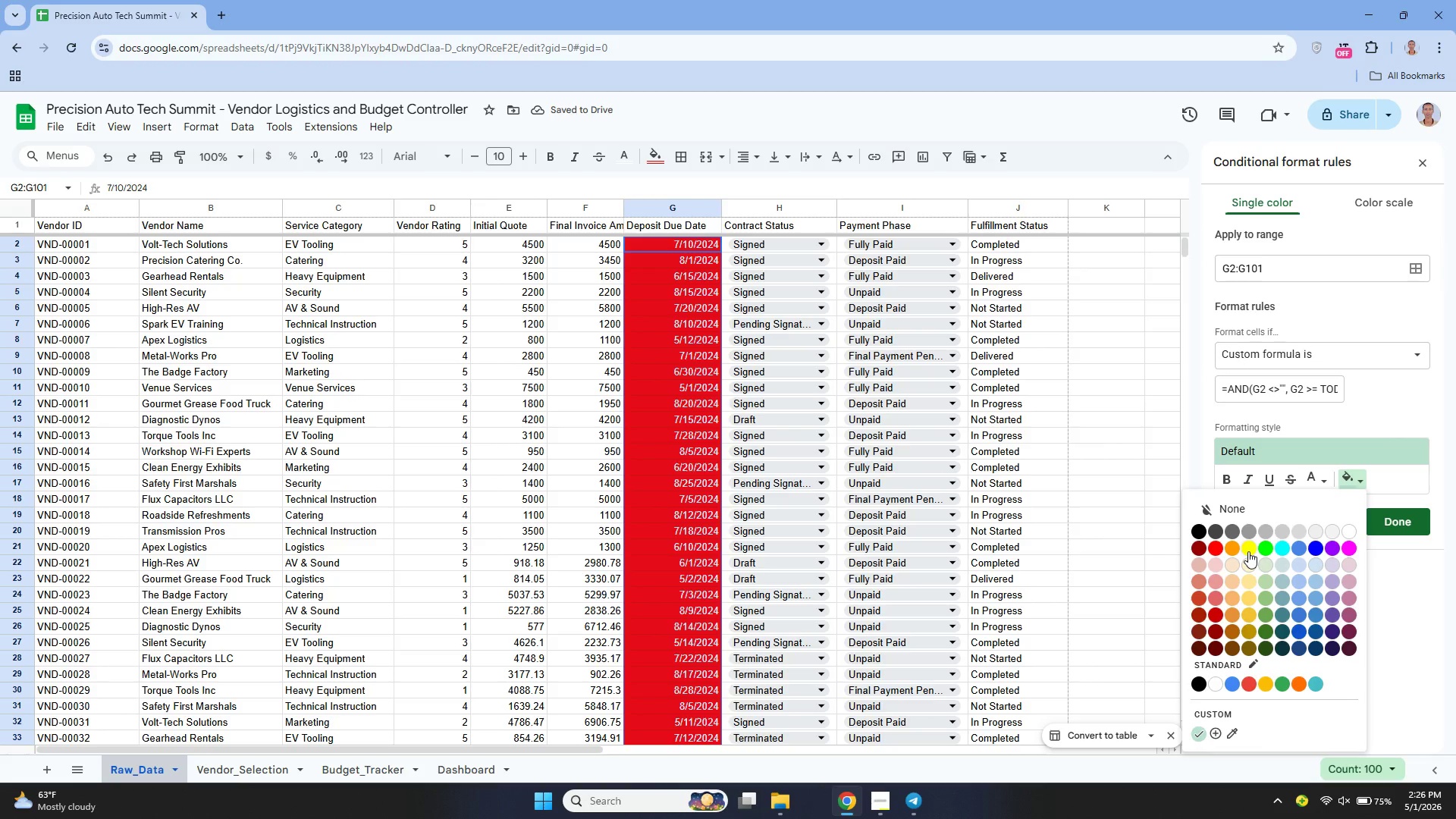 
left_click([1247, 551])
 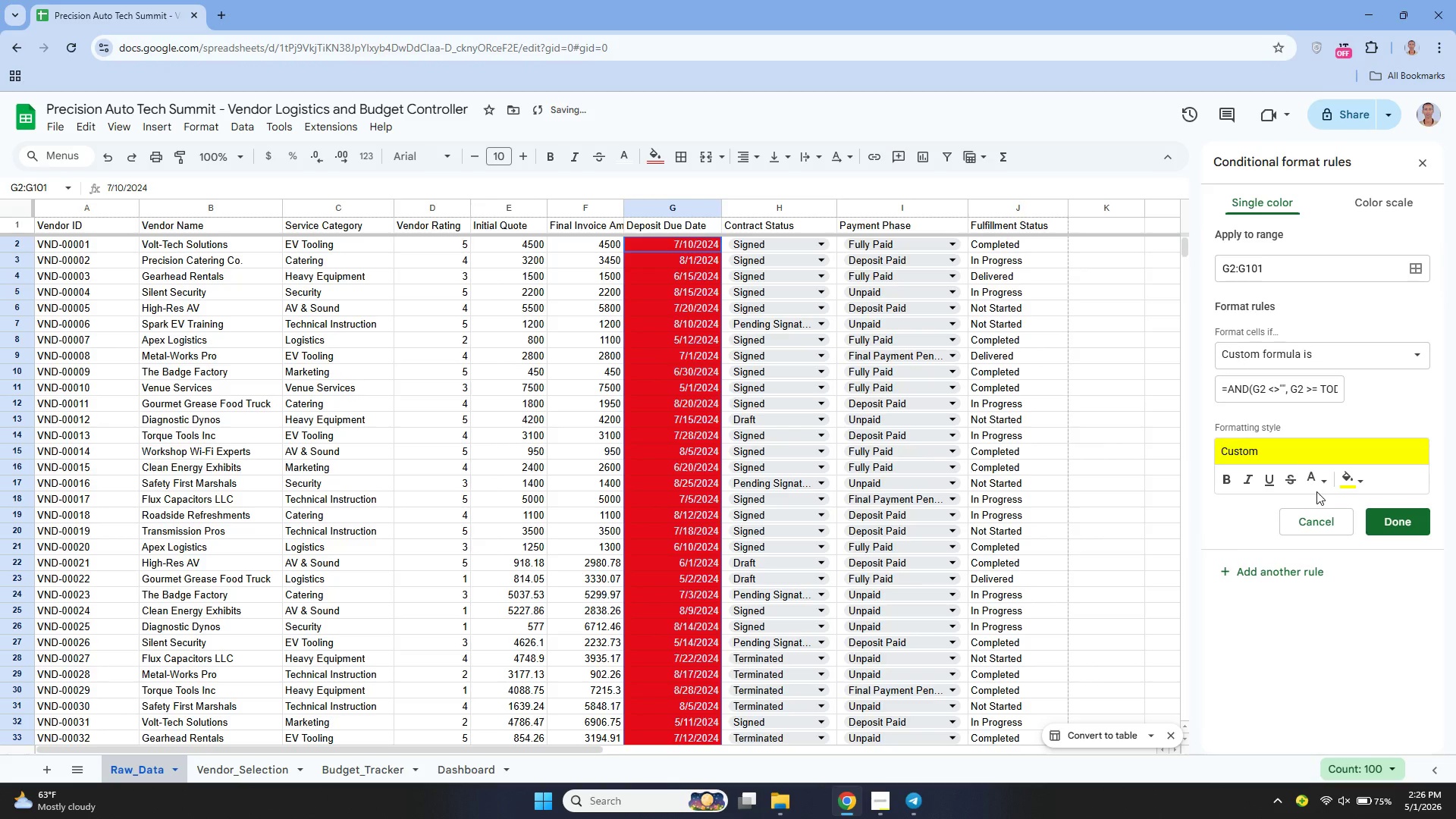 
left_click([1313, 487])
 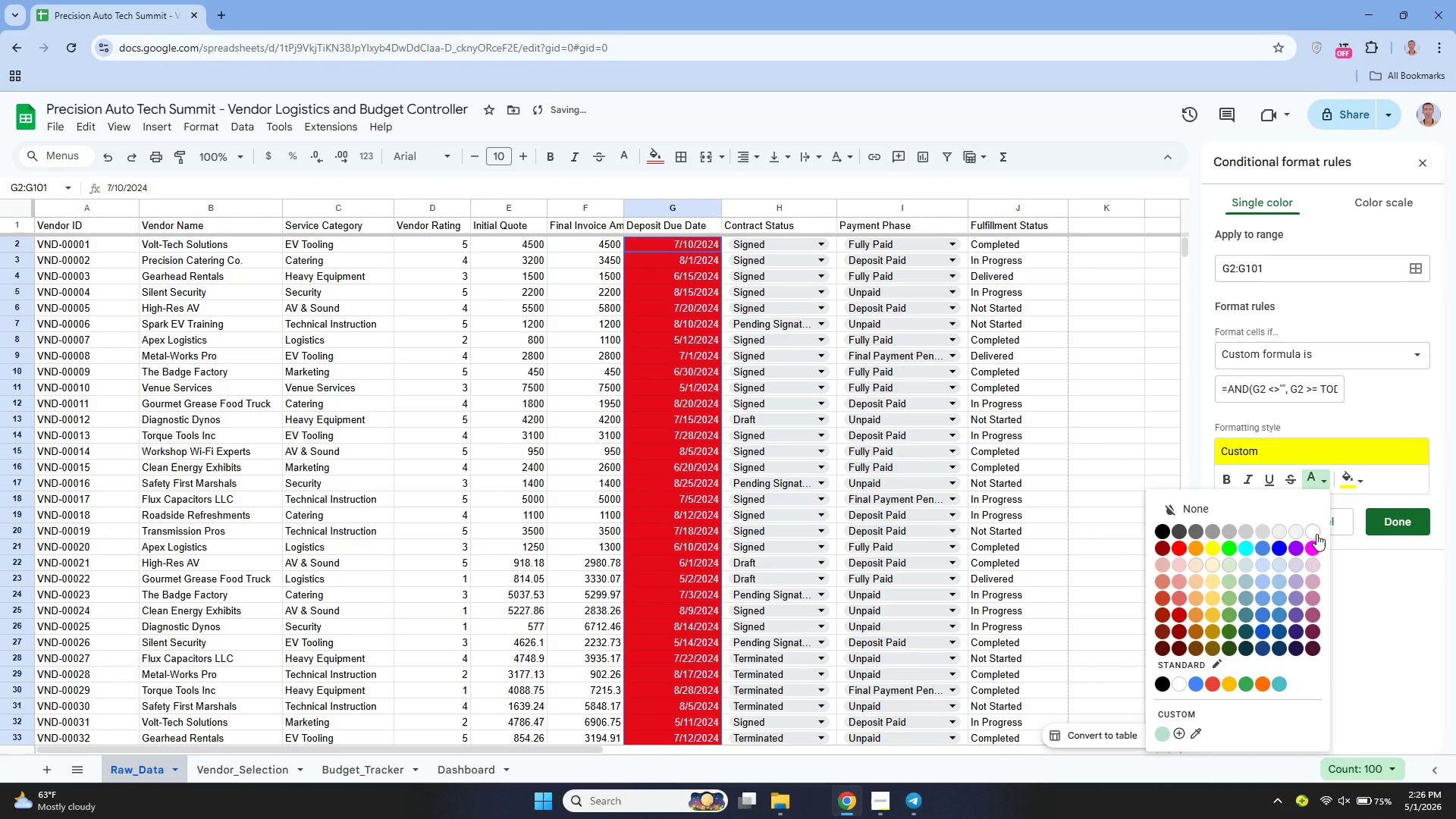 
left_click([1316, 535])
 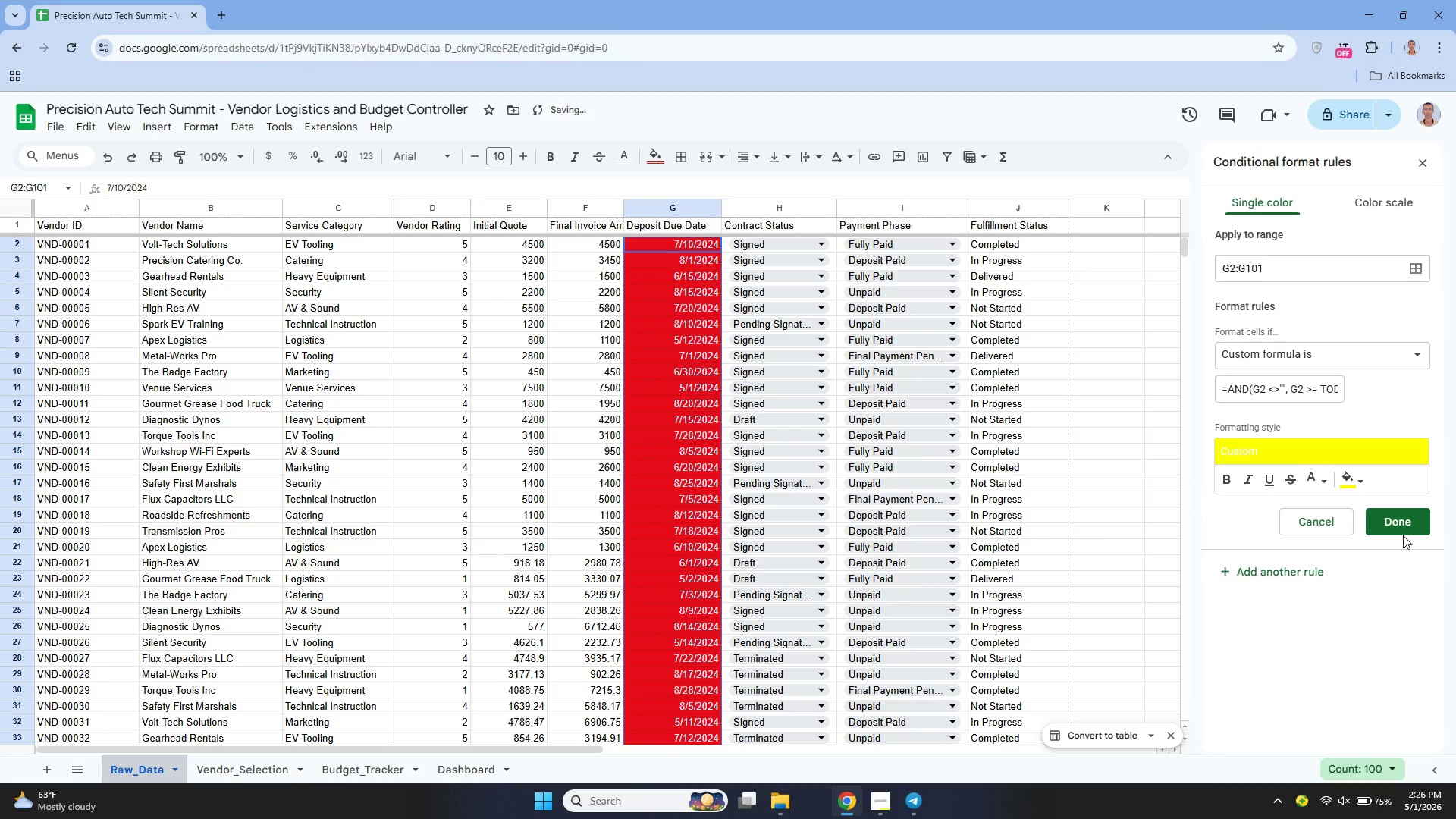 
left_click([1404, 535])
 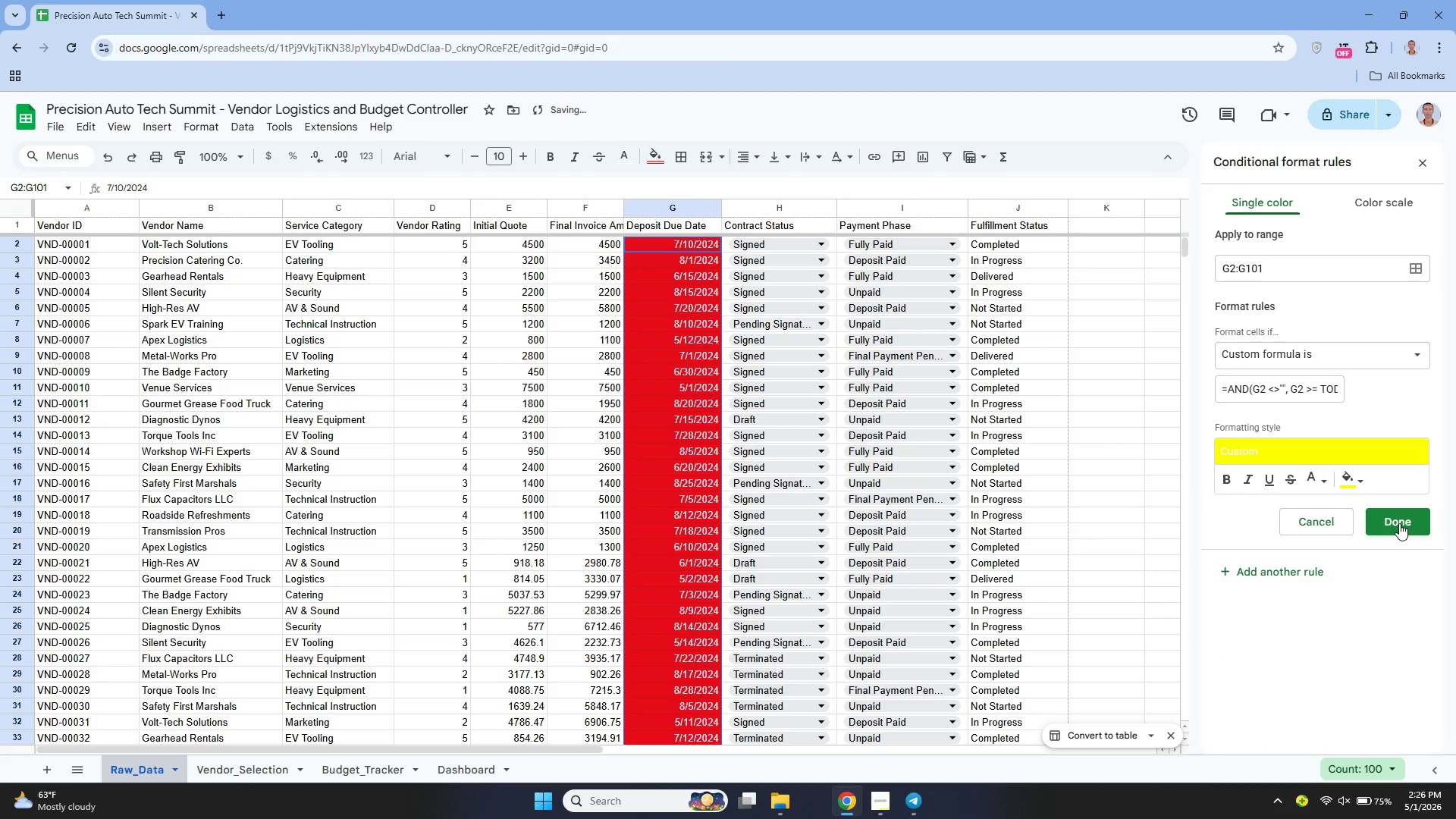 
left_click([1399, 523])
 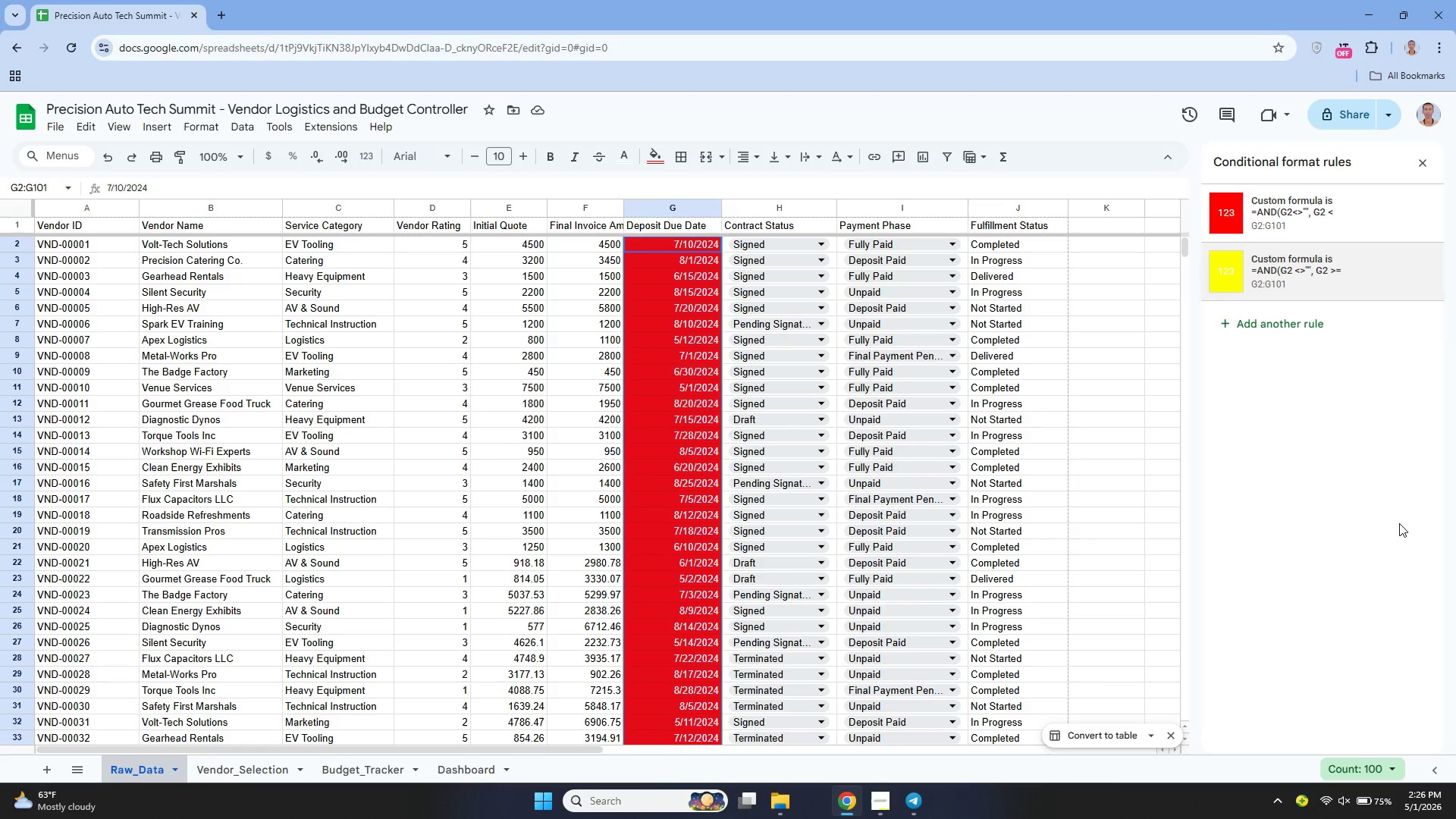 
wait(10.78)
 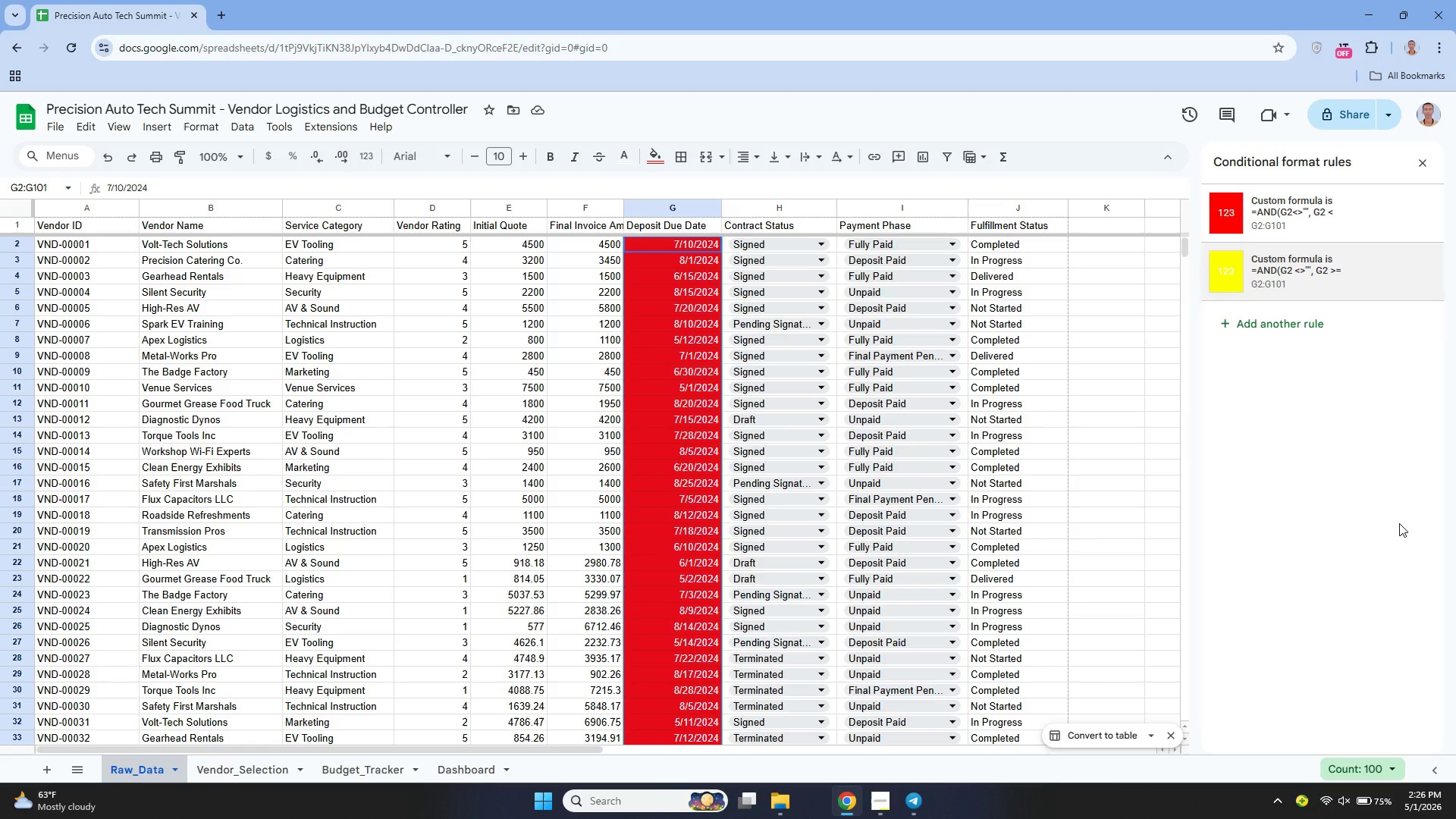 
left_click([842, 617])